 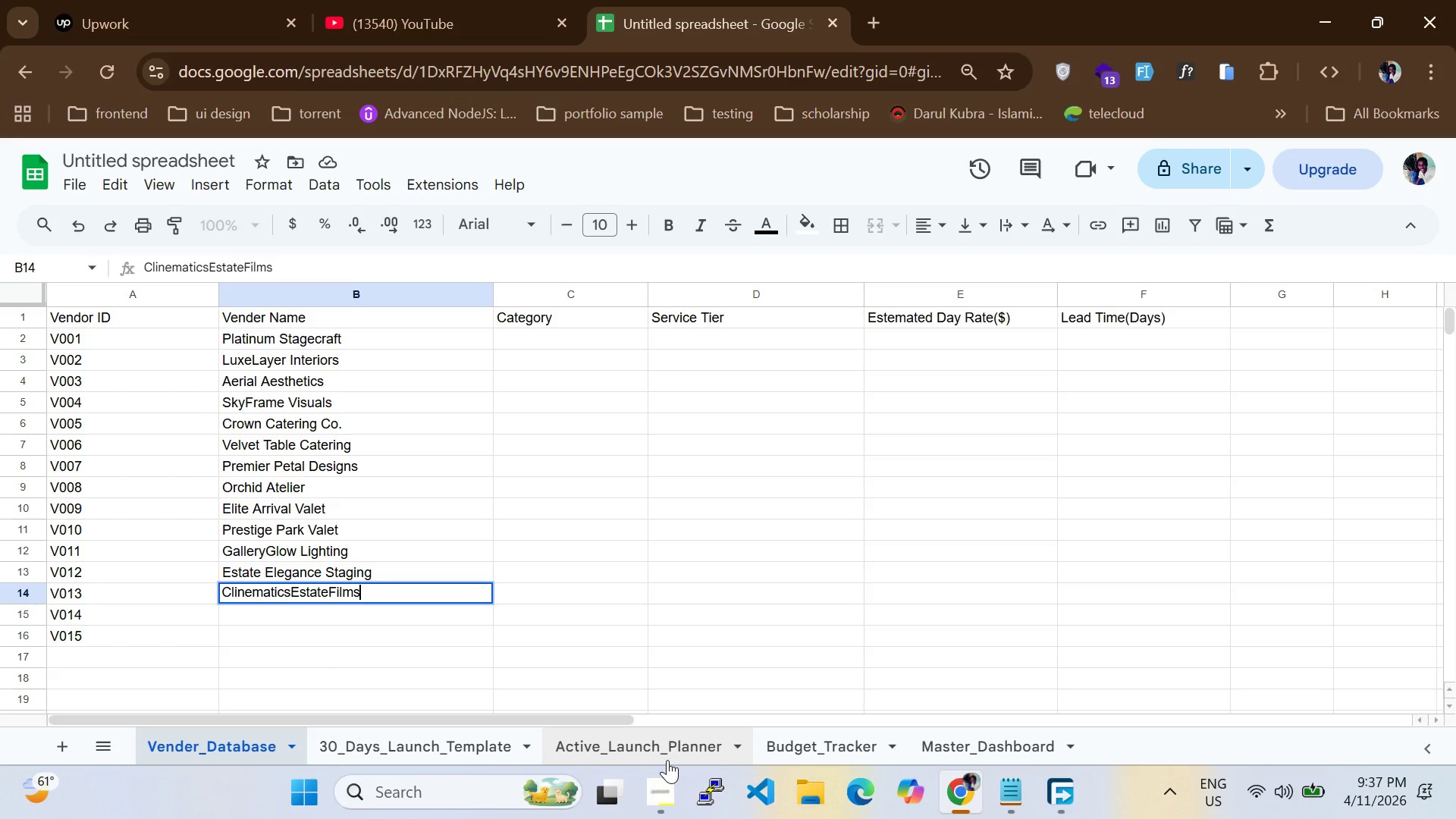 
left_click([262, 613])
 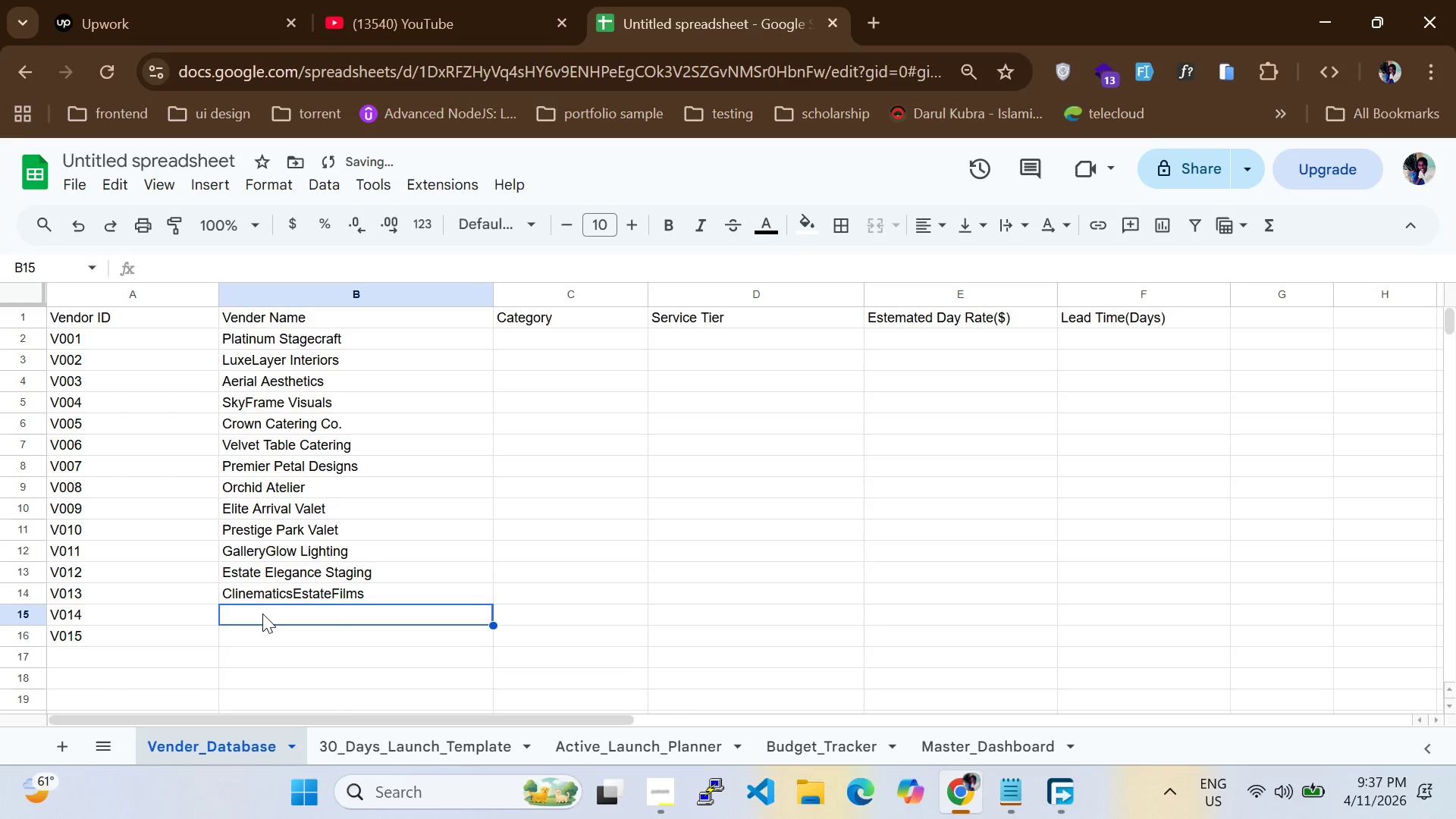 
type(GrandBllo)
key(Backspace)
key(Backspace)
type(oom Collective)
 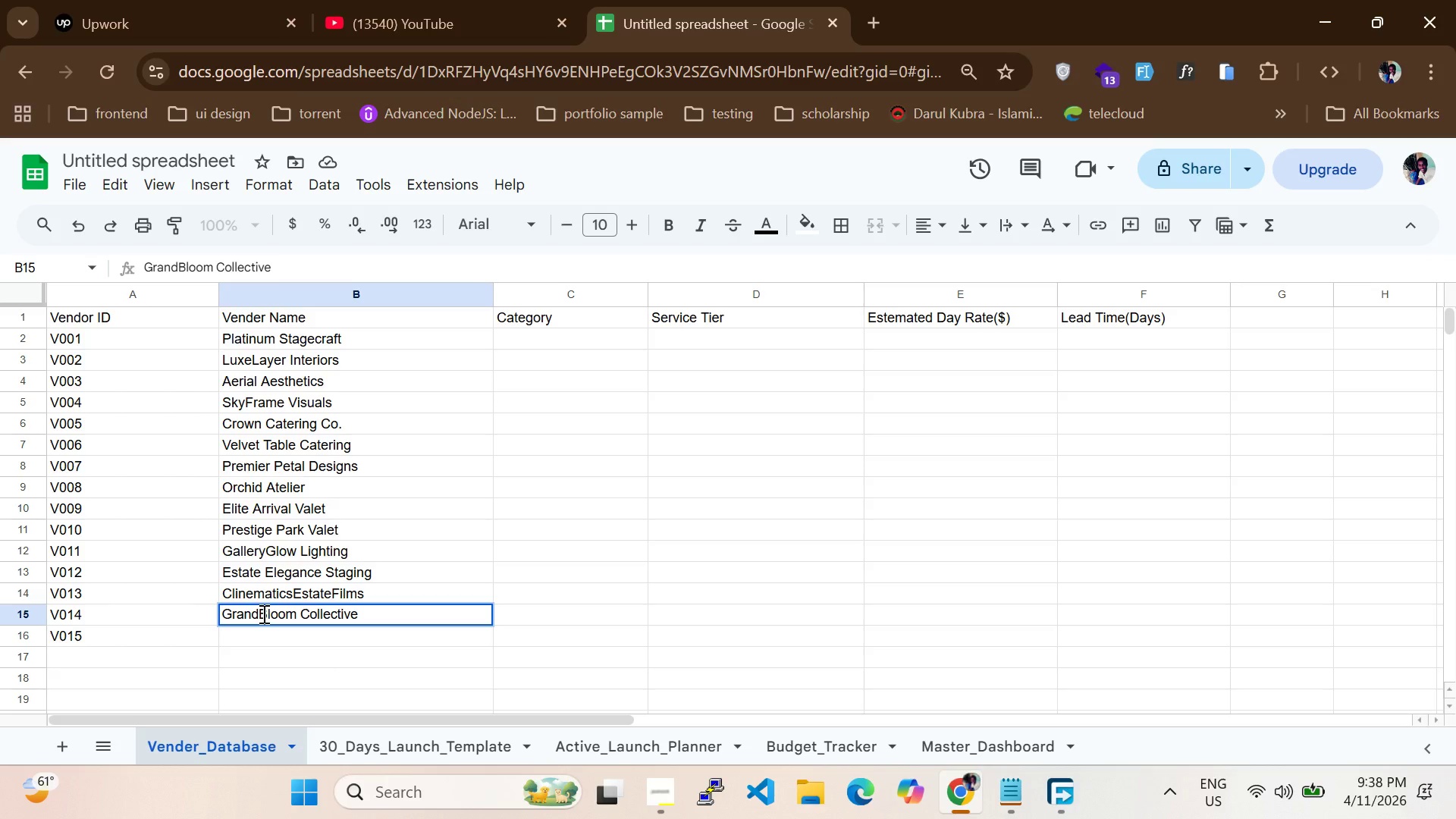 
left_click([258, 649])
 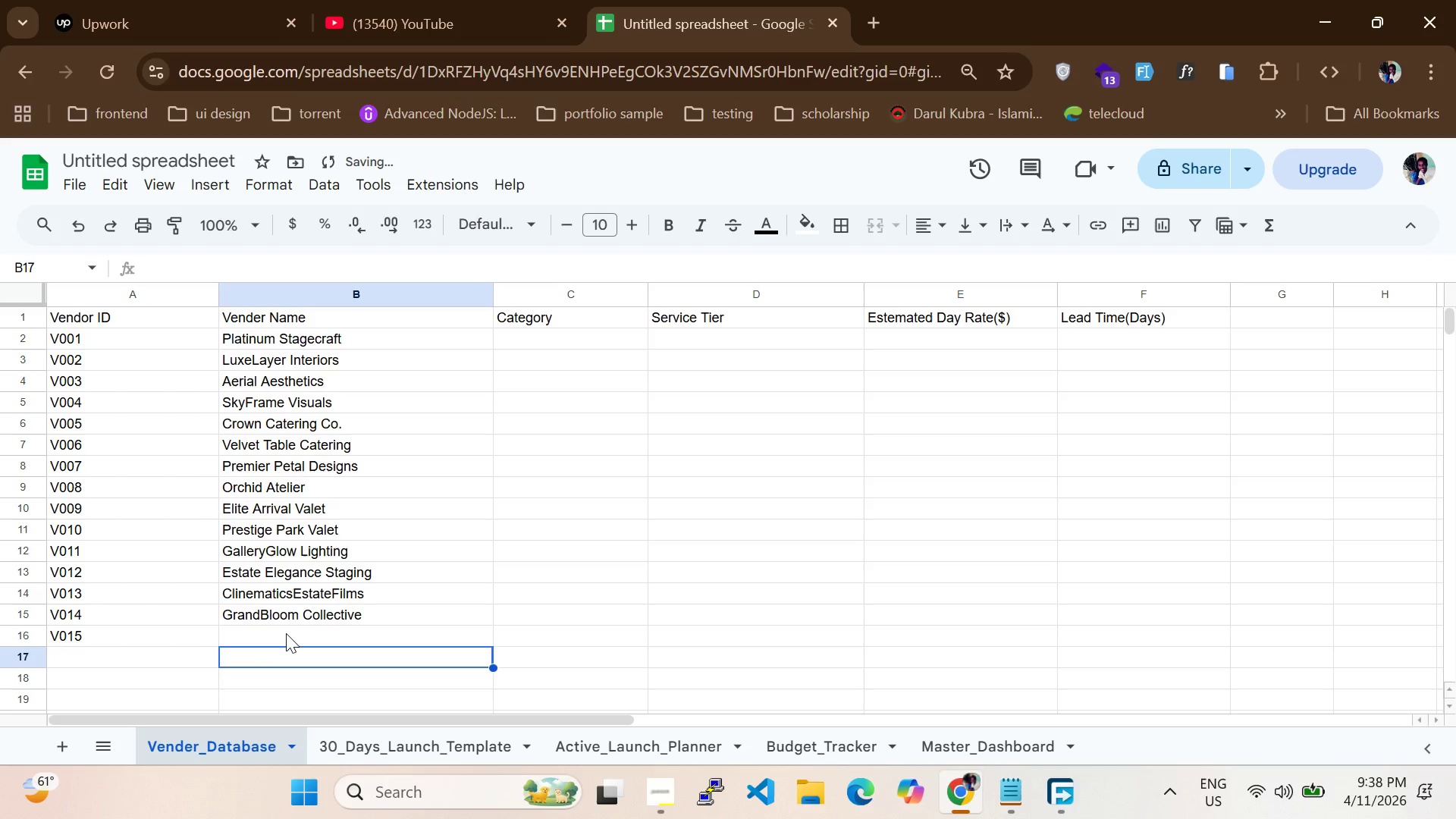 
left_click([286, 633])
 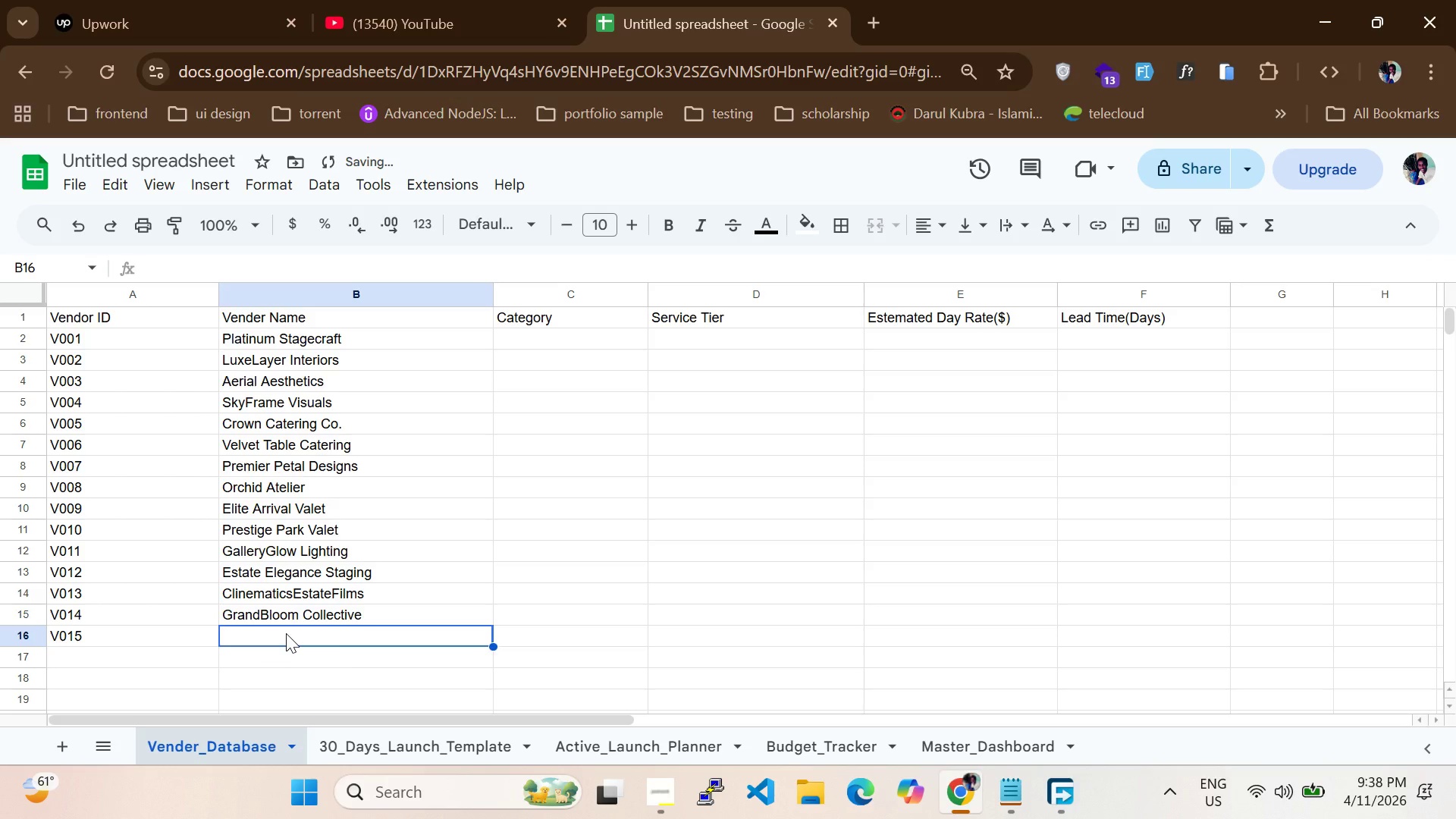 
type(REGAL)
key(Backspace)
key(Backspace)
key(Backspace)
key(Backspace)
type(egal Feast Catewring)
key(Backspace)
key(Backspace)
key(Backspace)
key(Backspace)
key(Backspace)
type(ring)
 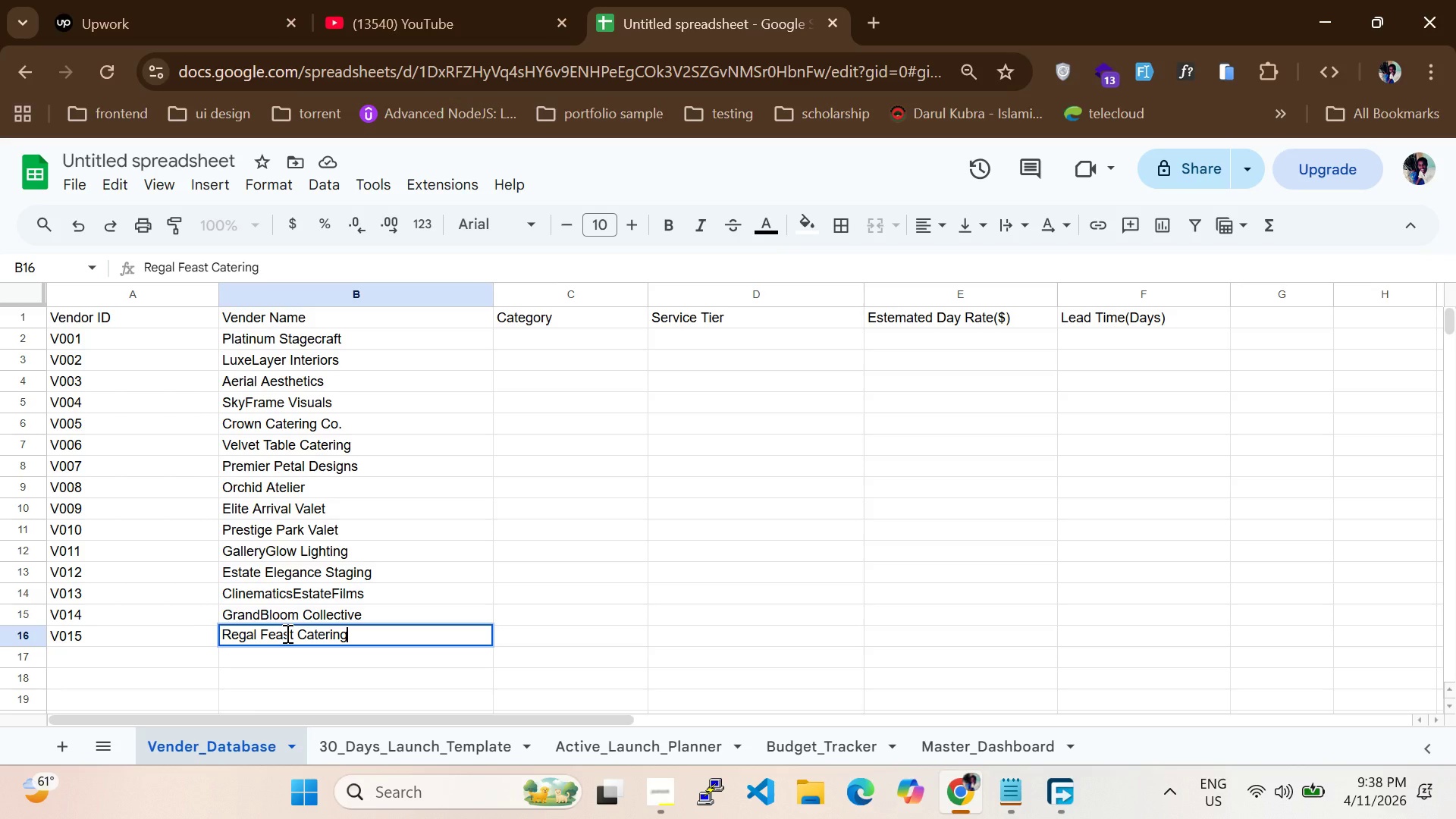 
wait(5.89)
 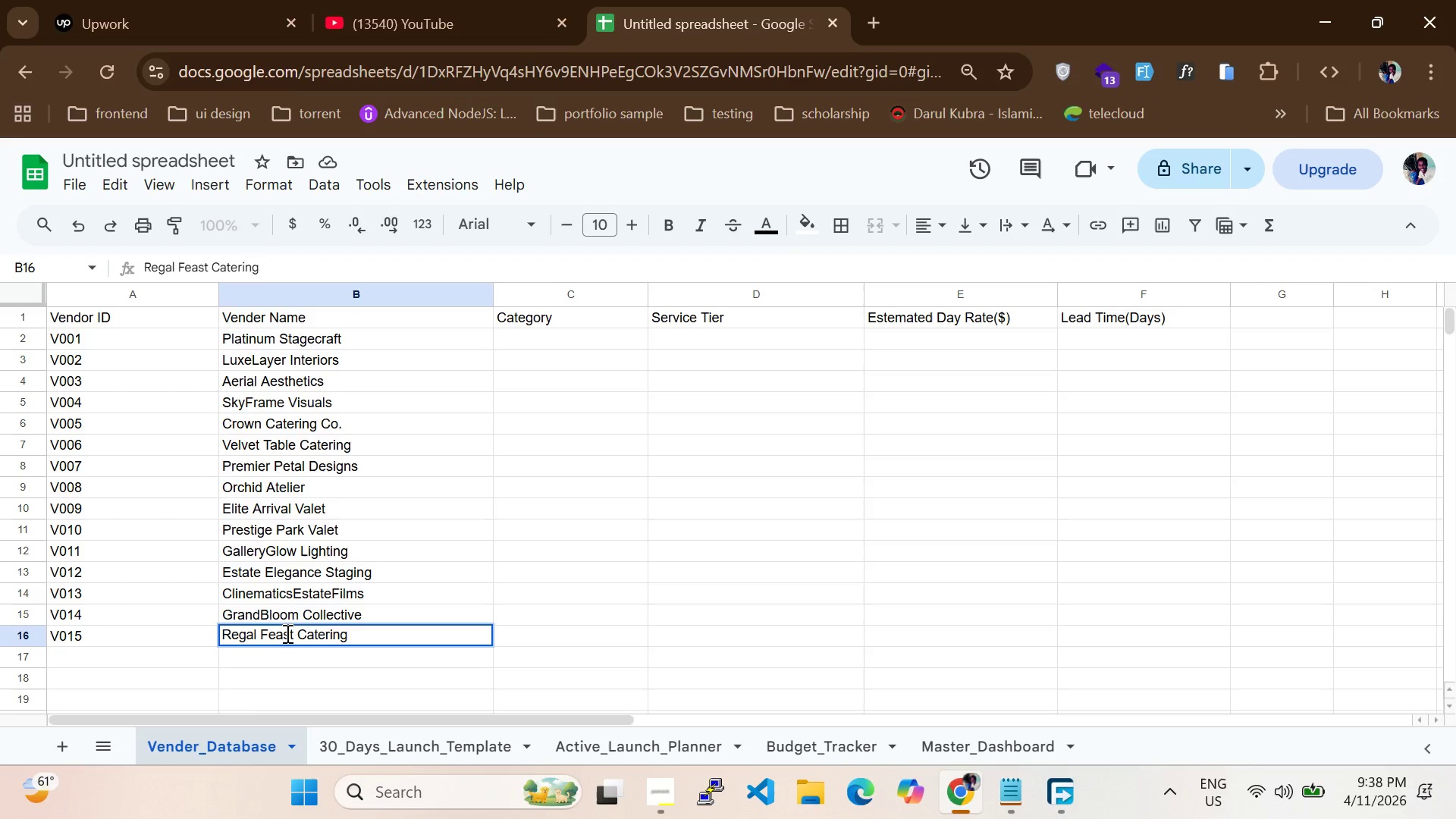 
left_click([619, 347])
 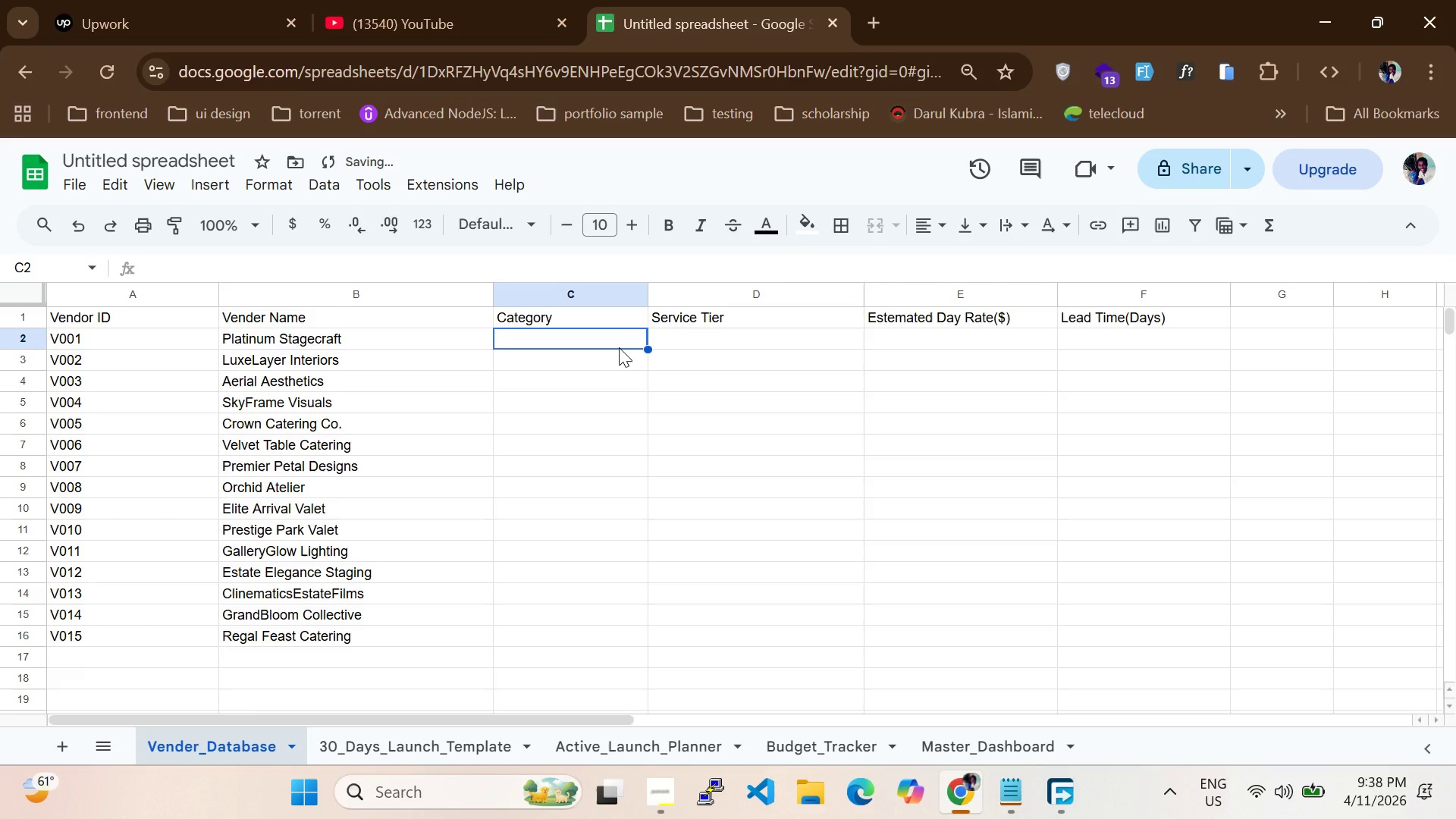 
type(Staging)
 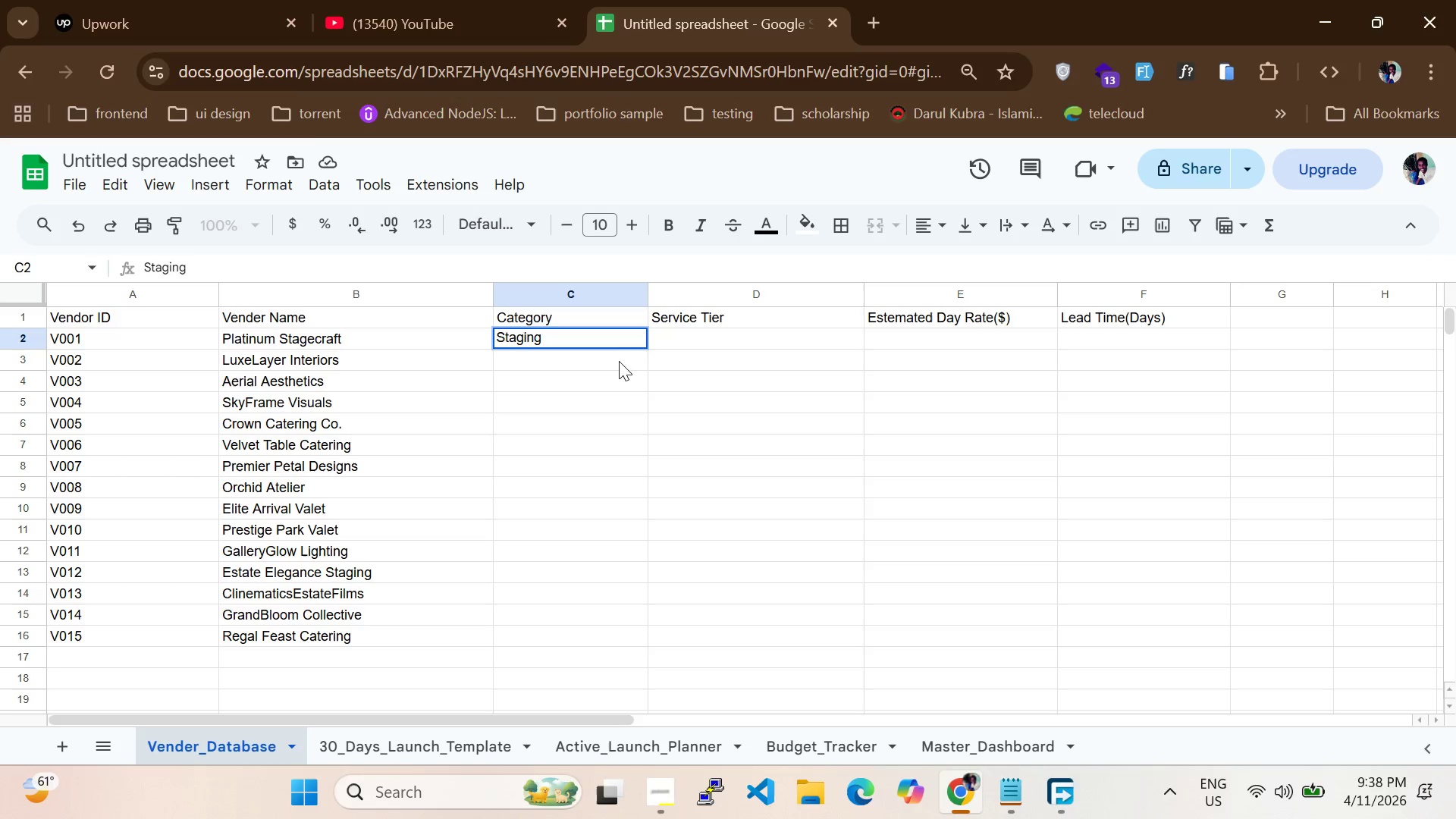 
left_click([619, 361])
 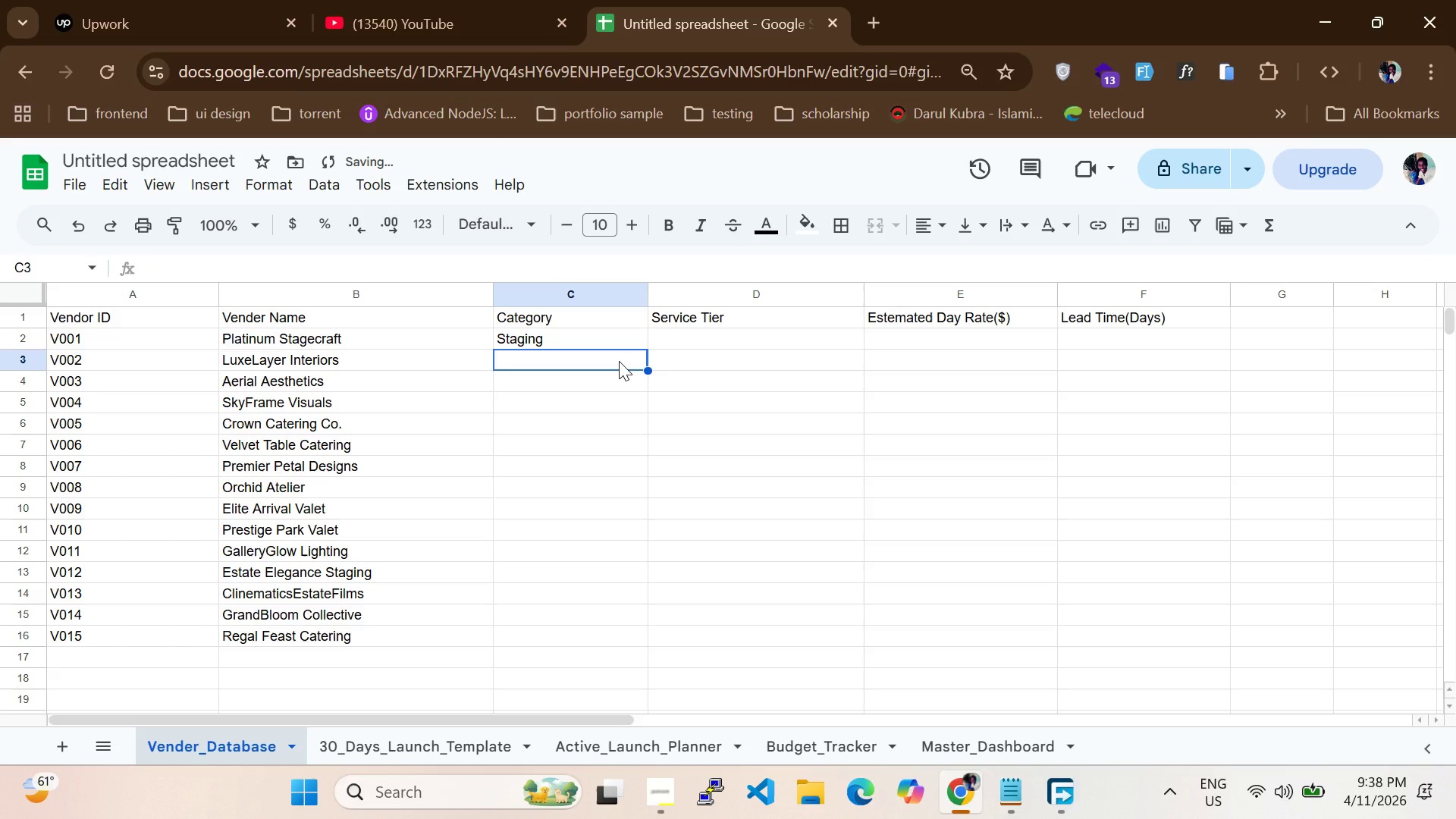 
type(Sta)
key(Tab)
 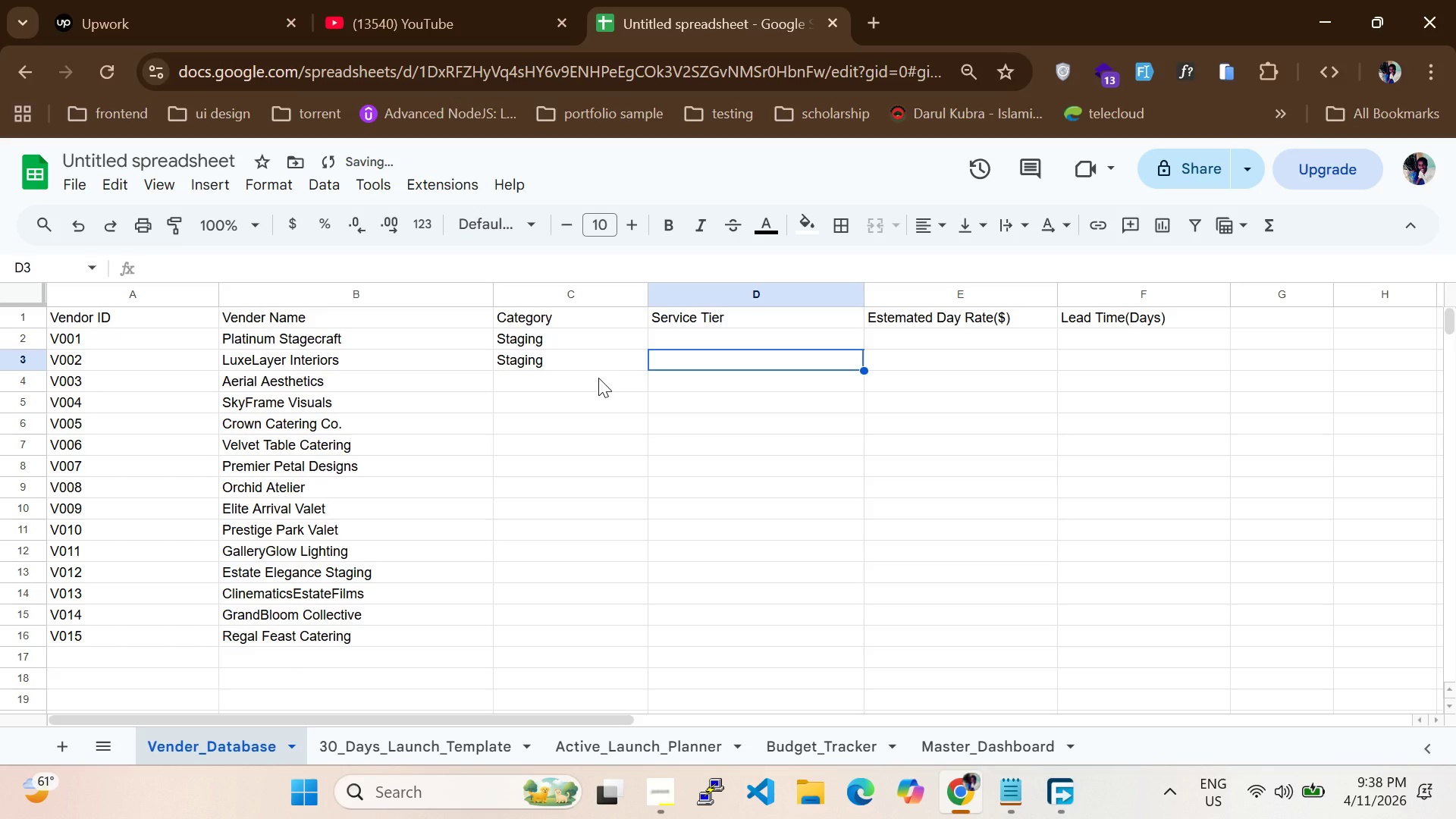 
left_click([598, 378])
 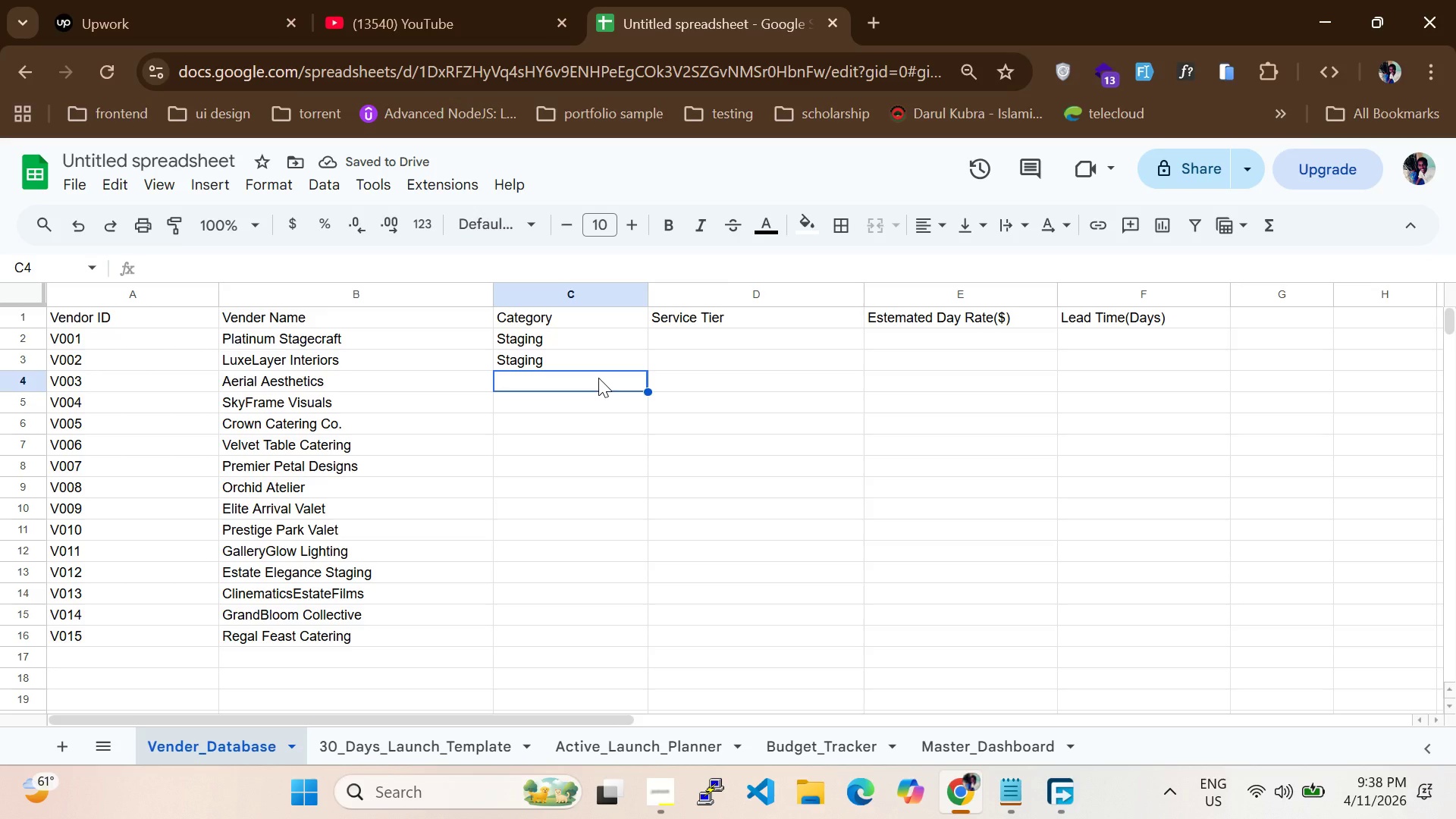 
type(Media.)
key(Backspace)
type(/Drone)
 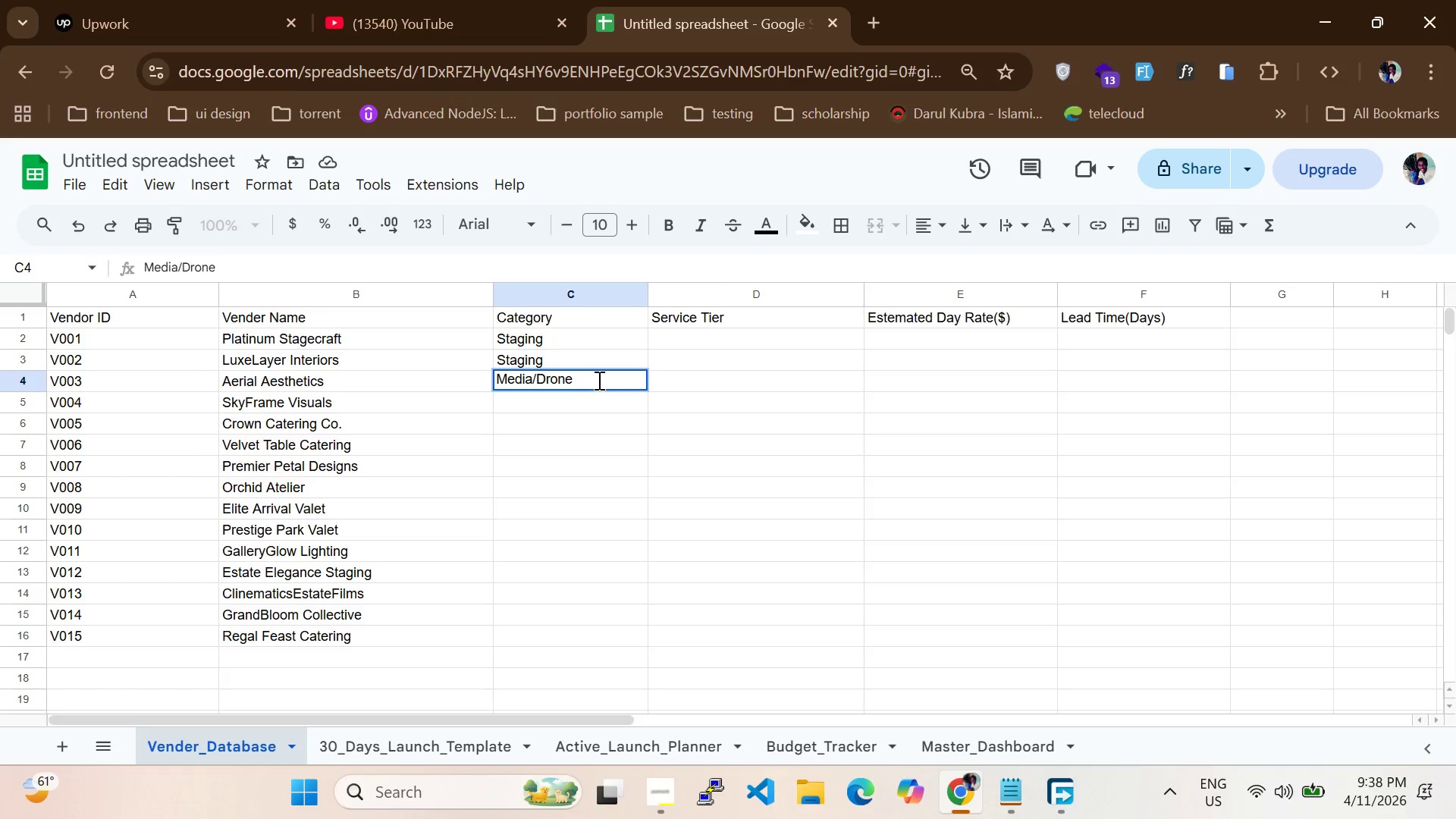 
left_click([590, 403])
 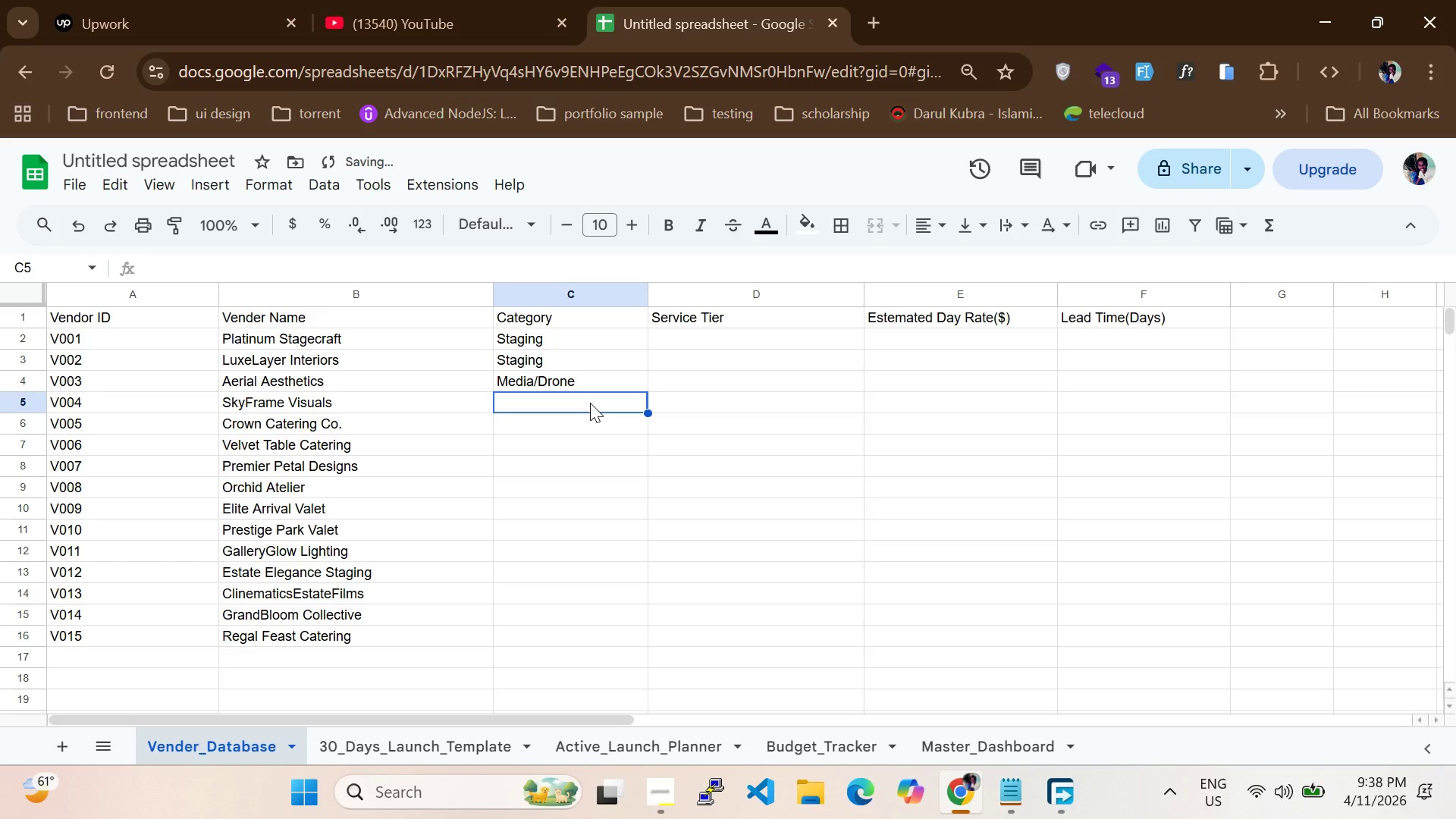 
key(CapsLock)
 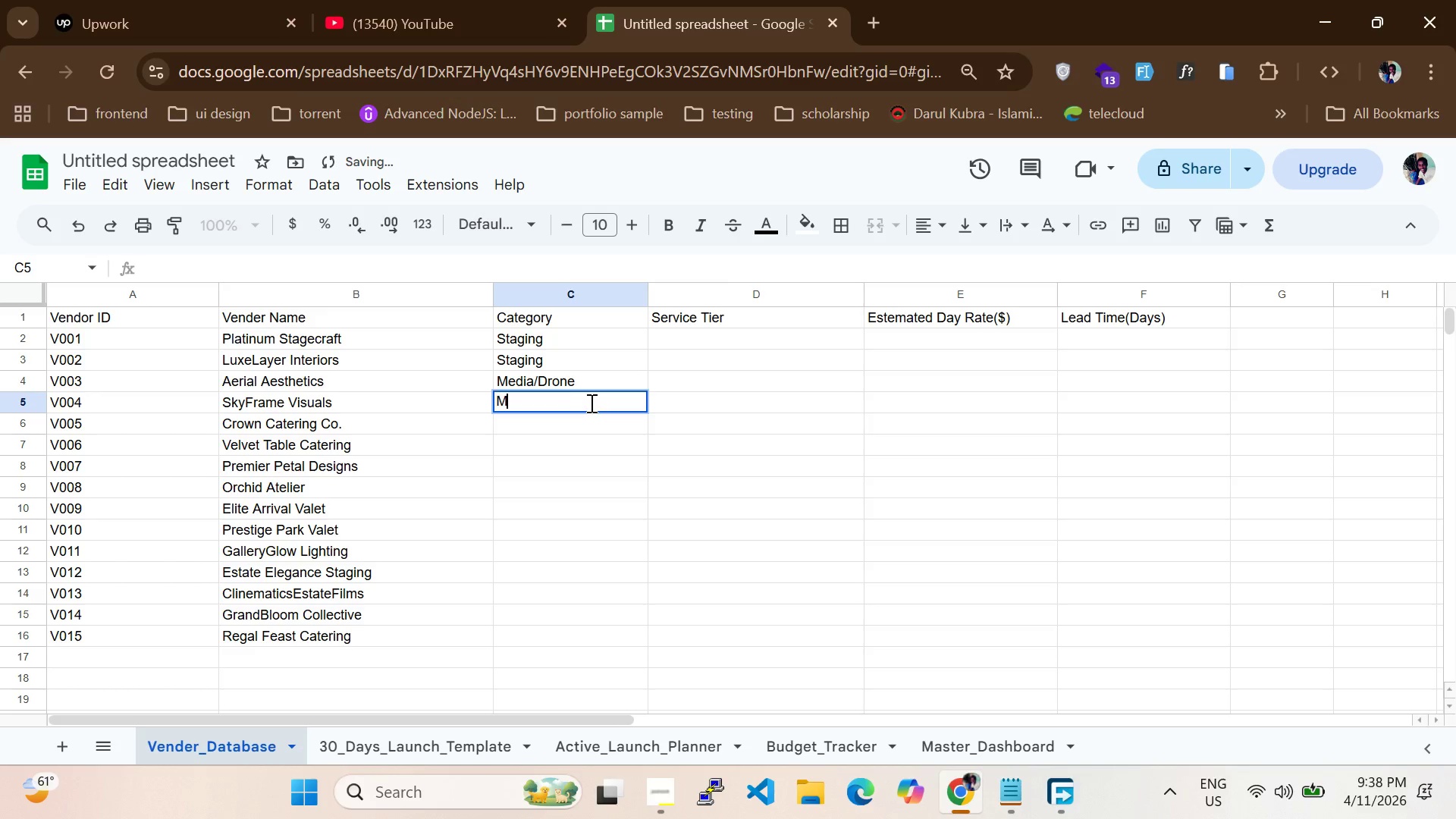 
key(M)
 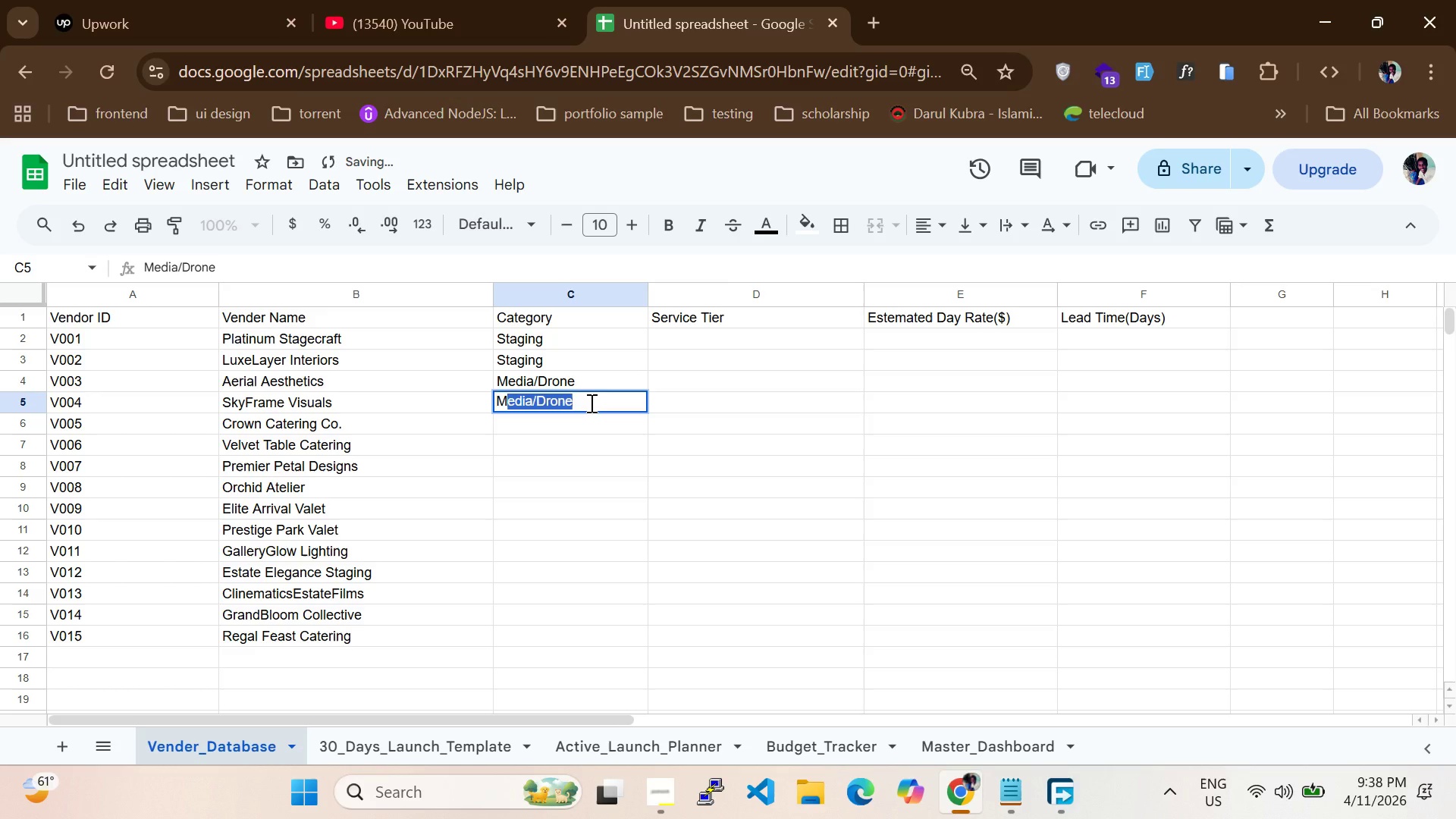 
key(CapsLock)
 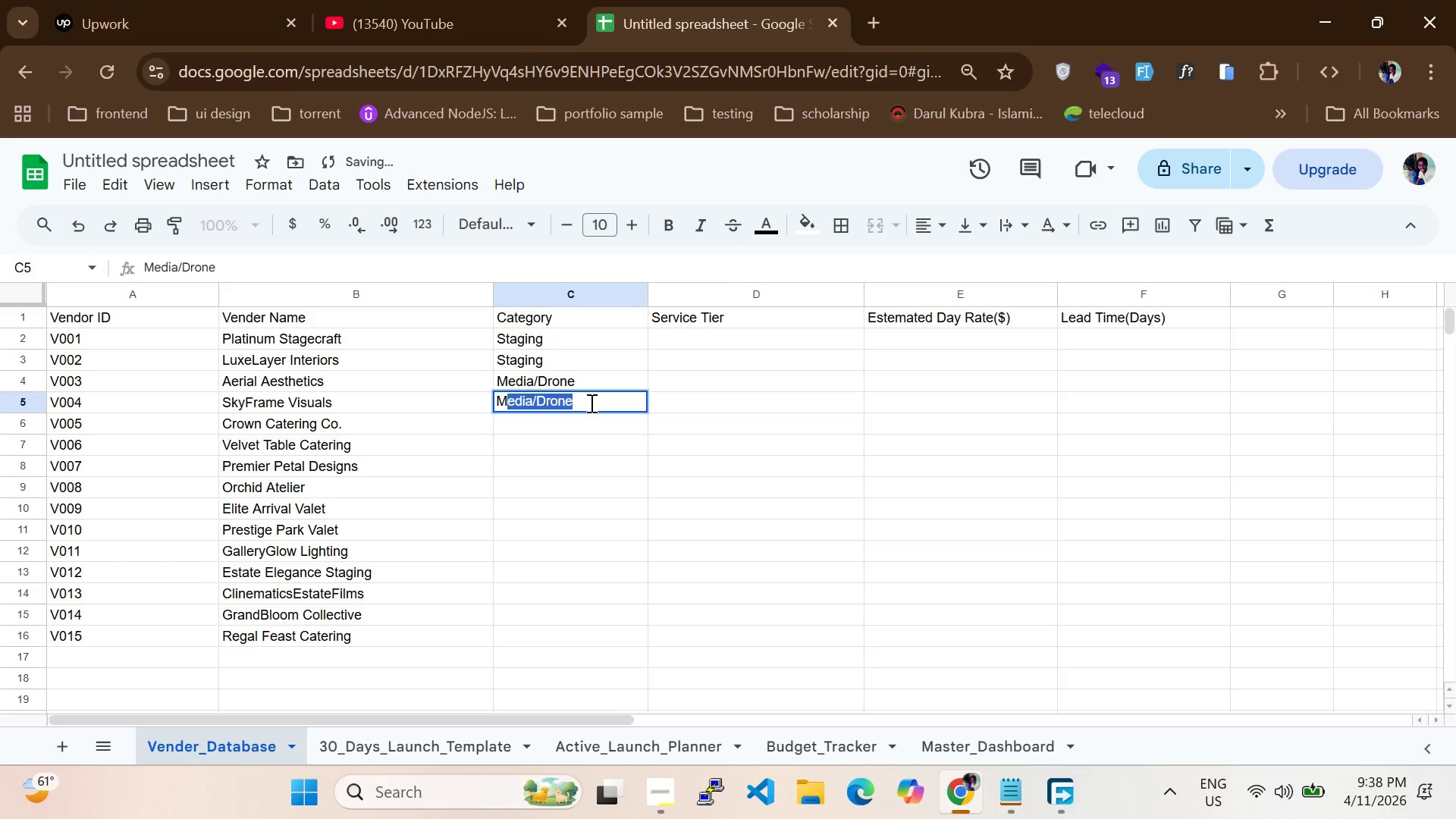 
key(Tab)
 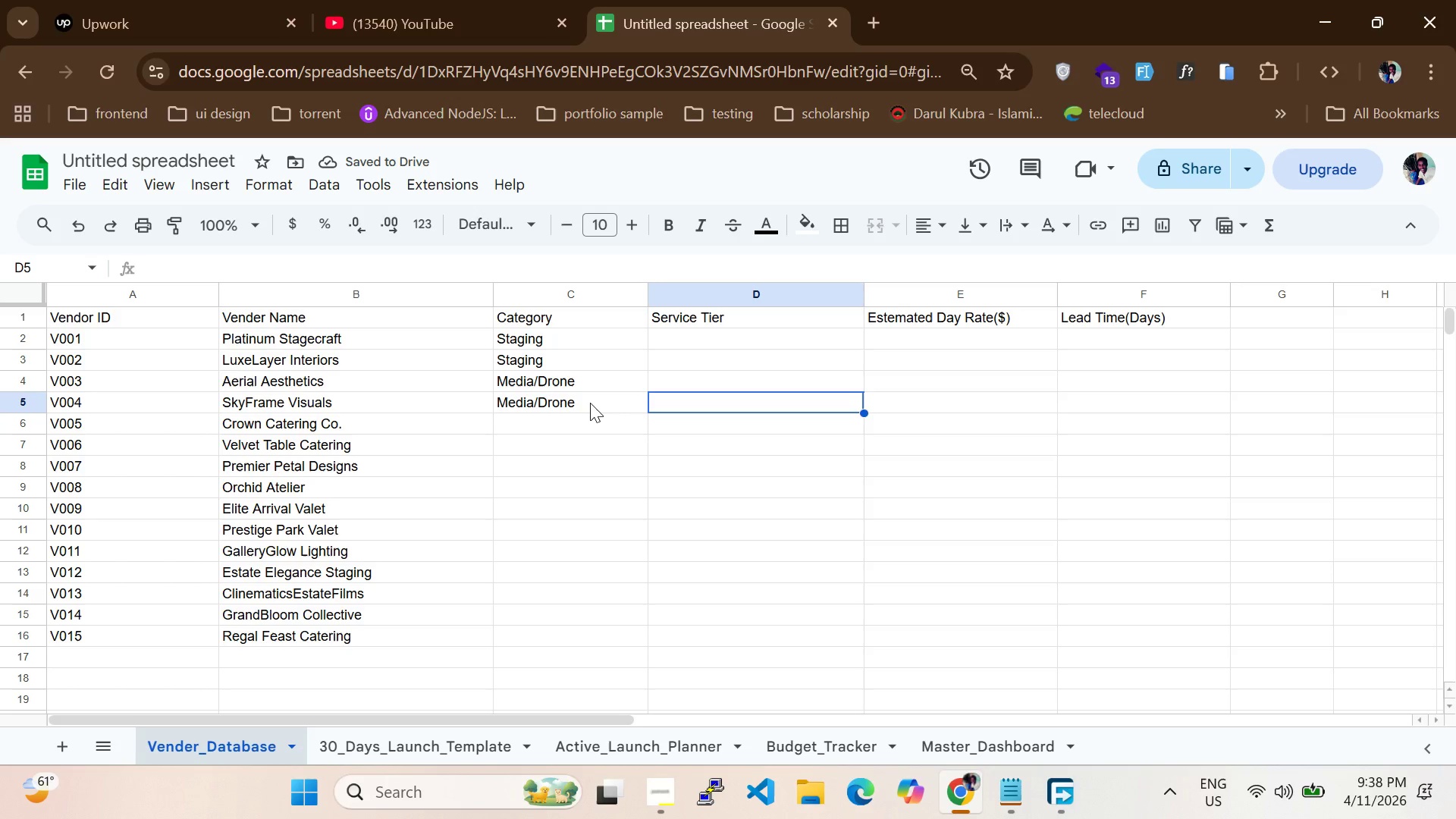 
left_click([560, 428])
 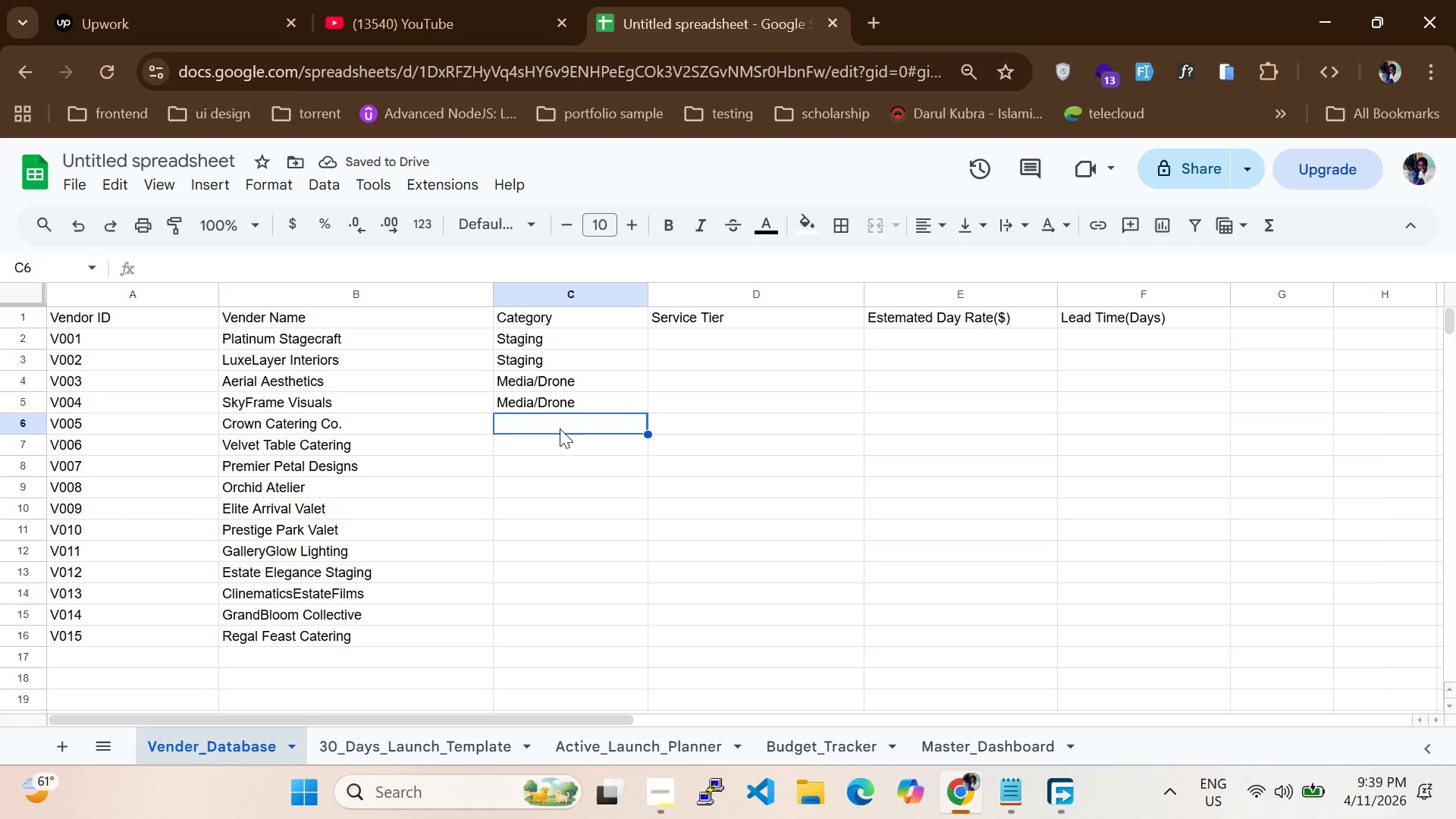 
type(Ctering)
key(Backspace)
key(Backspace)
key(Backspace)
key(Backspace)
key(Backspace)
key(Backspace)
type(atering)
 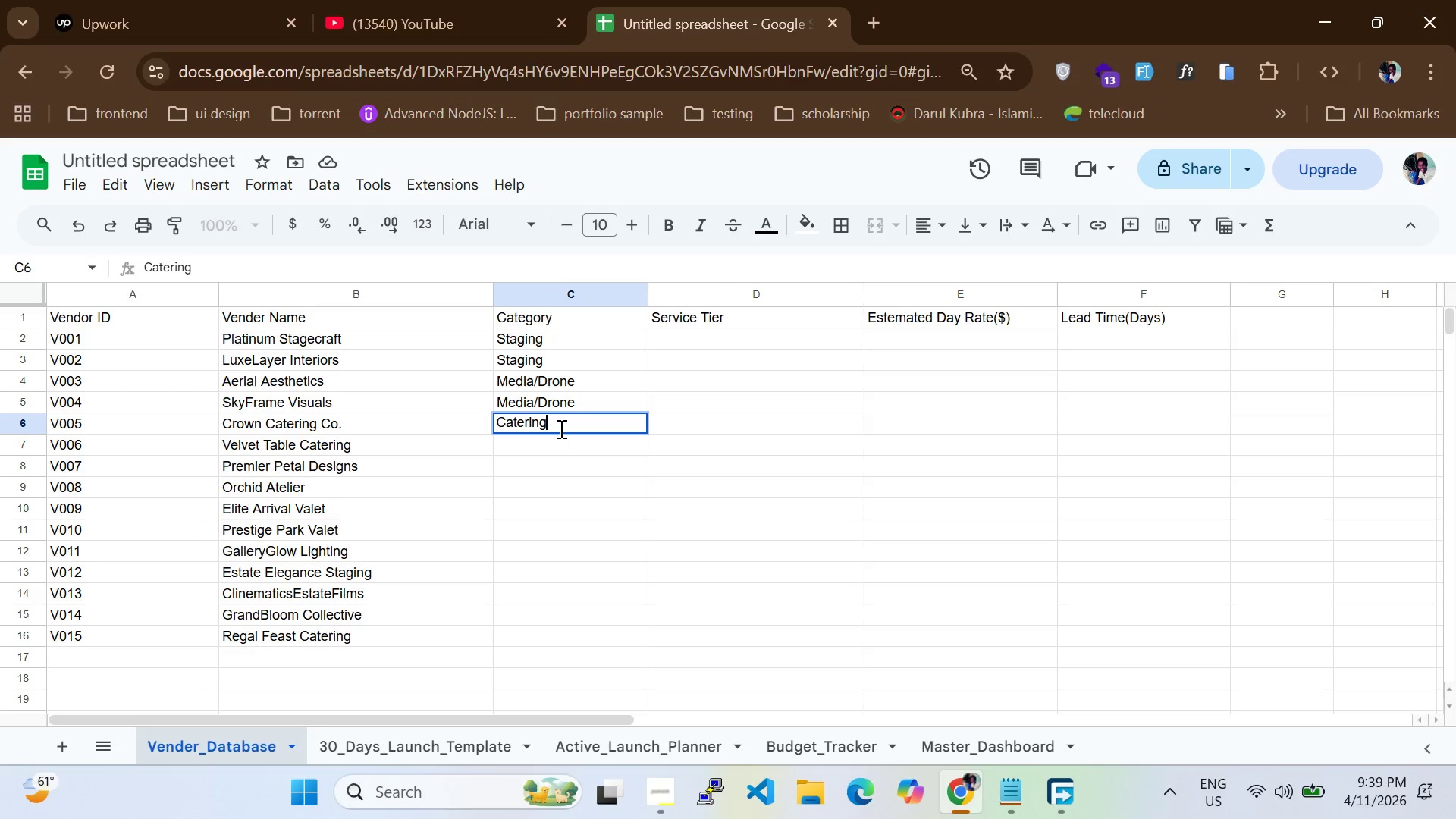 
left_click([557, 438])
 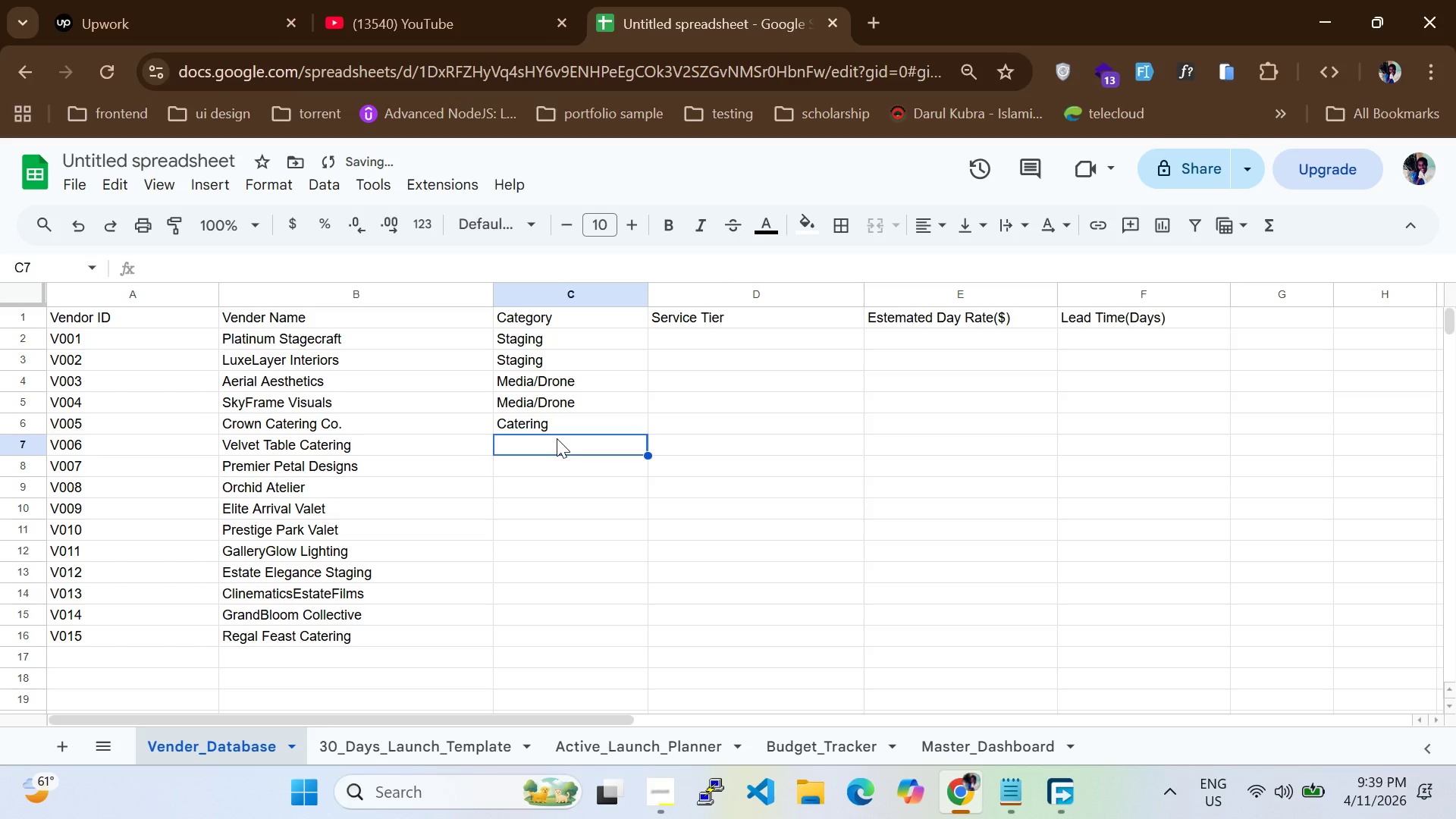 
type(Catering)
 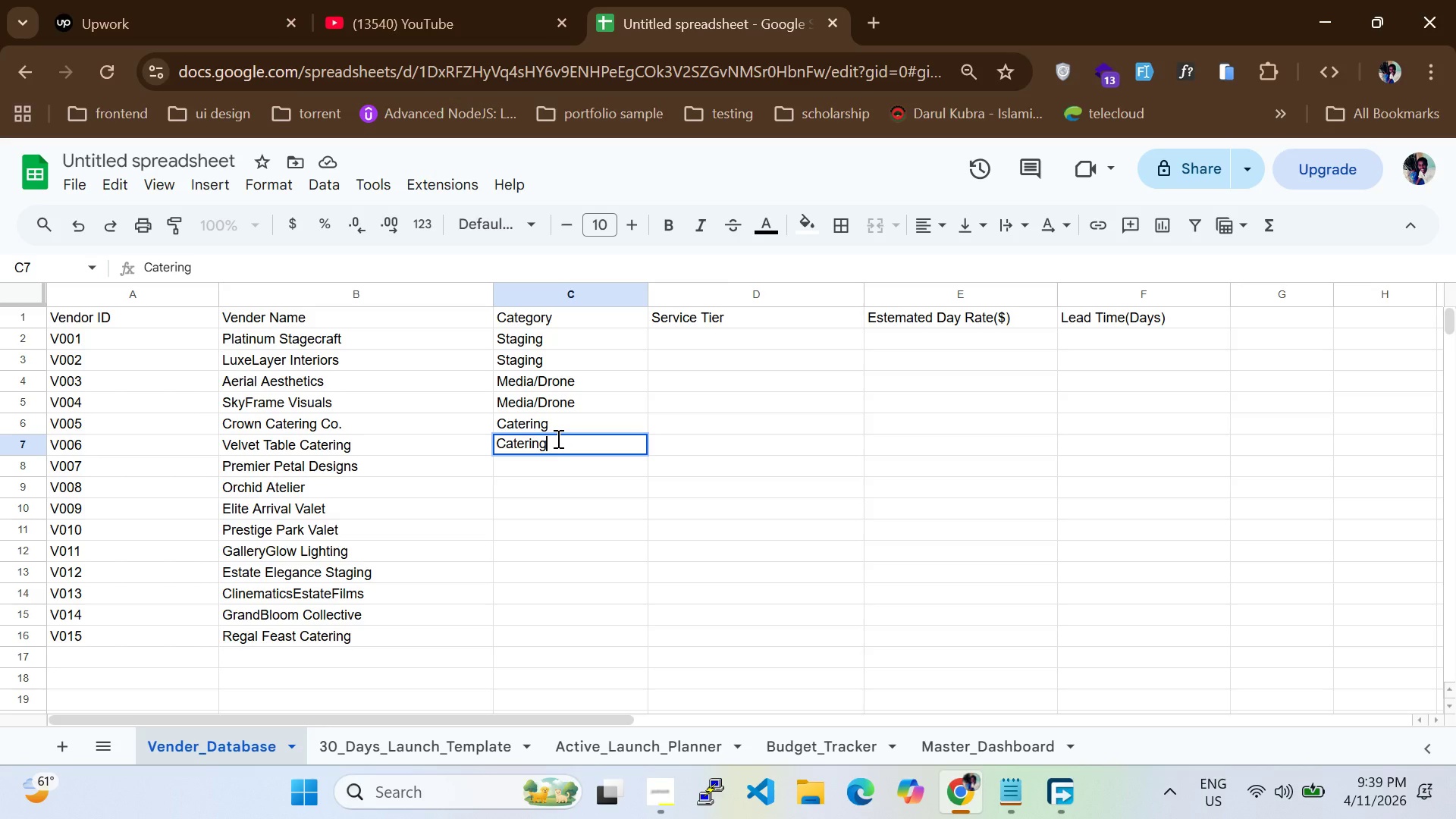 
left_click([552, 472])
 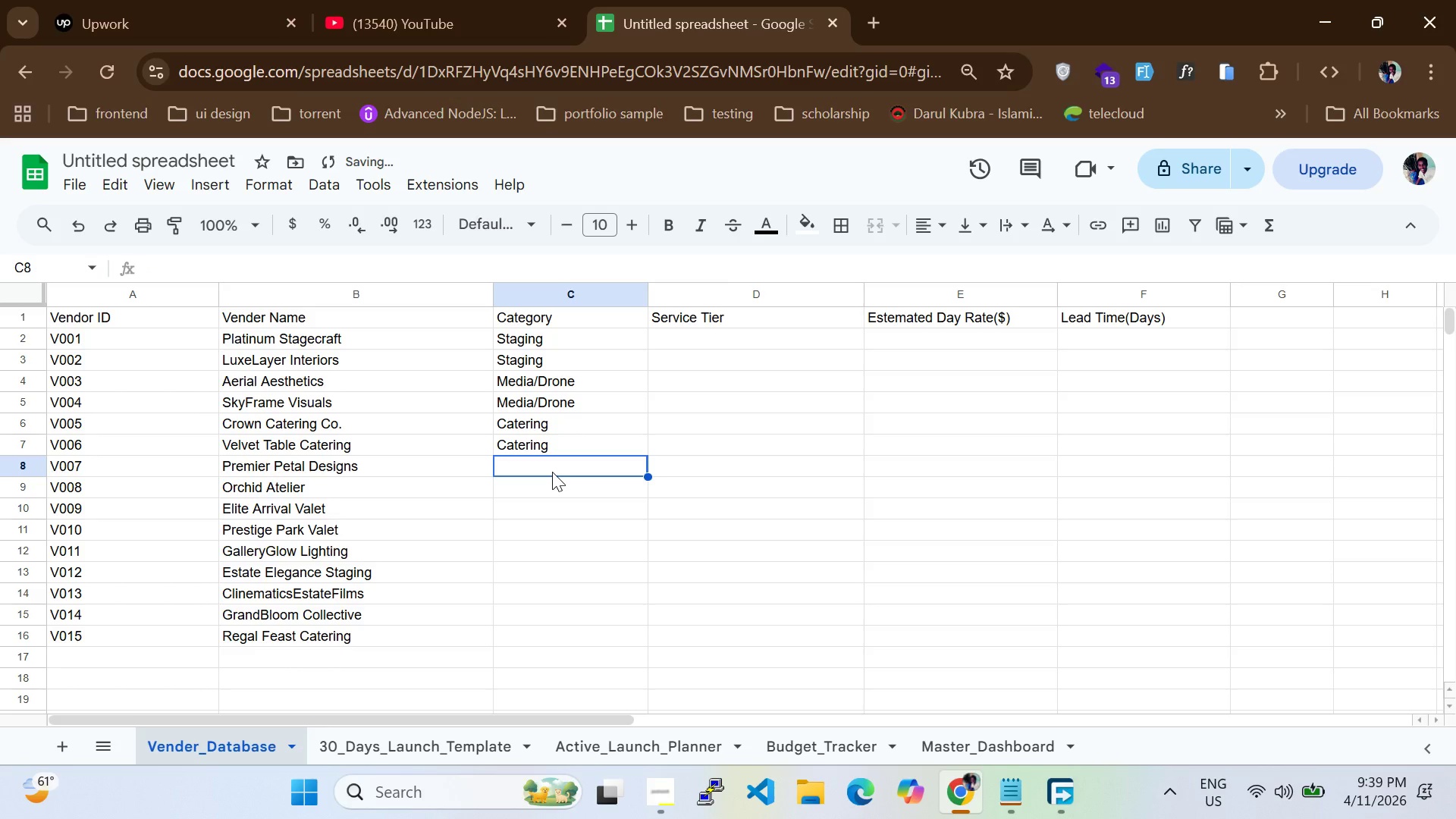 
type(Foral)
 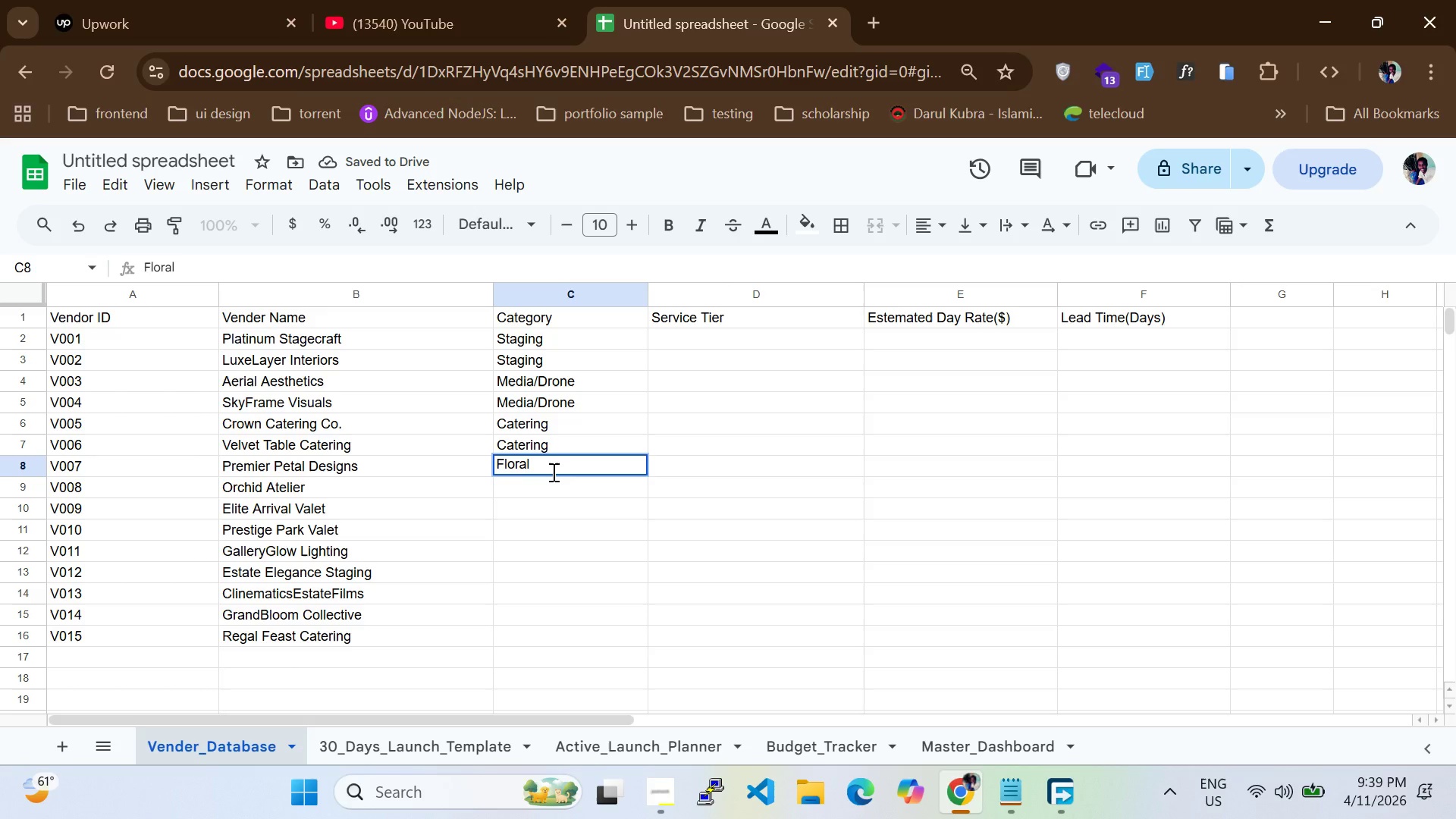 
wait(5.95)
 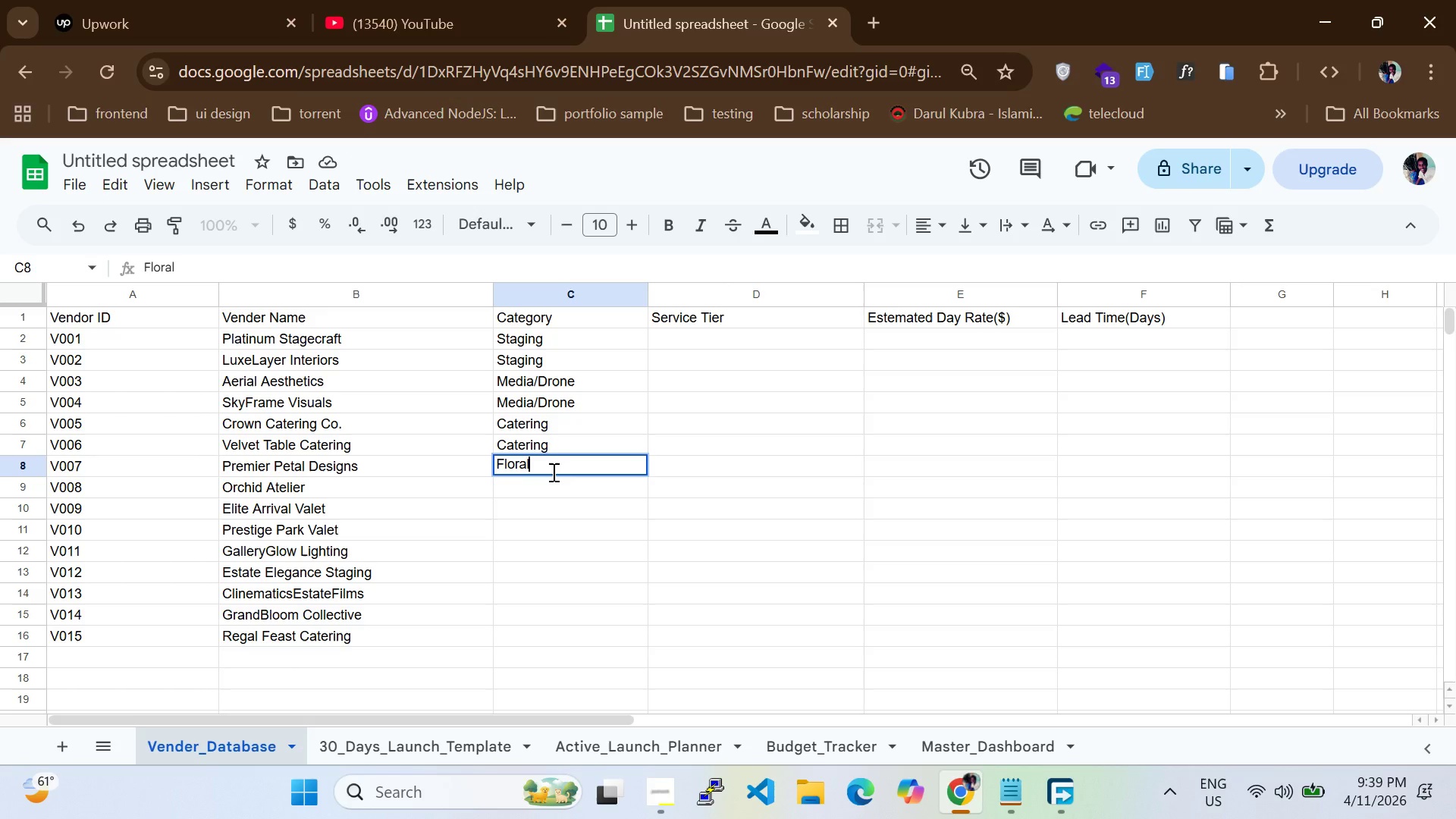 
left_click([547, 486])
 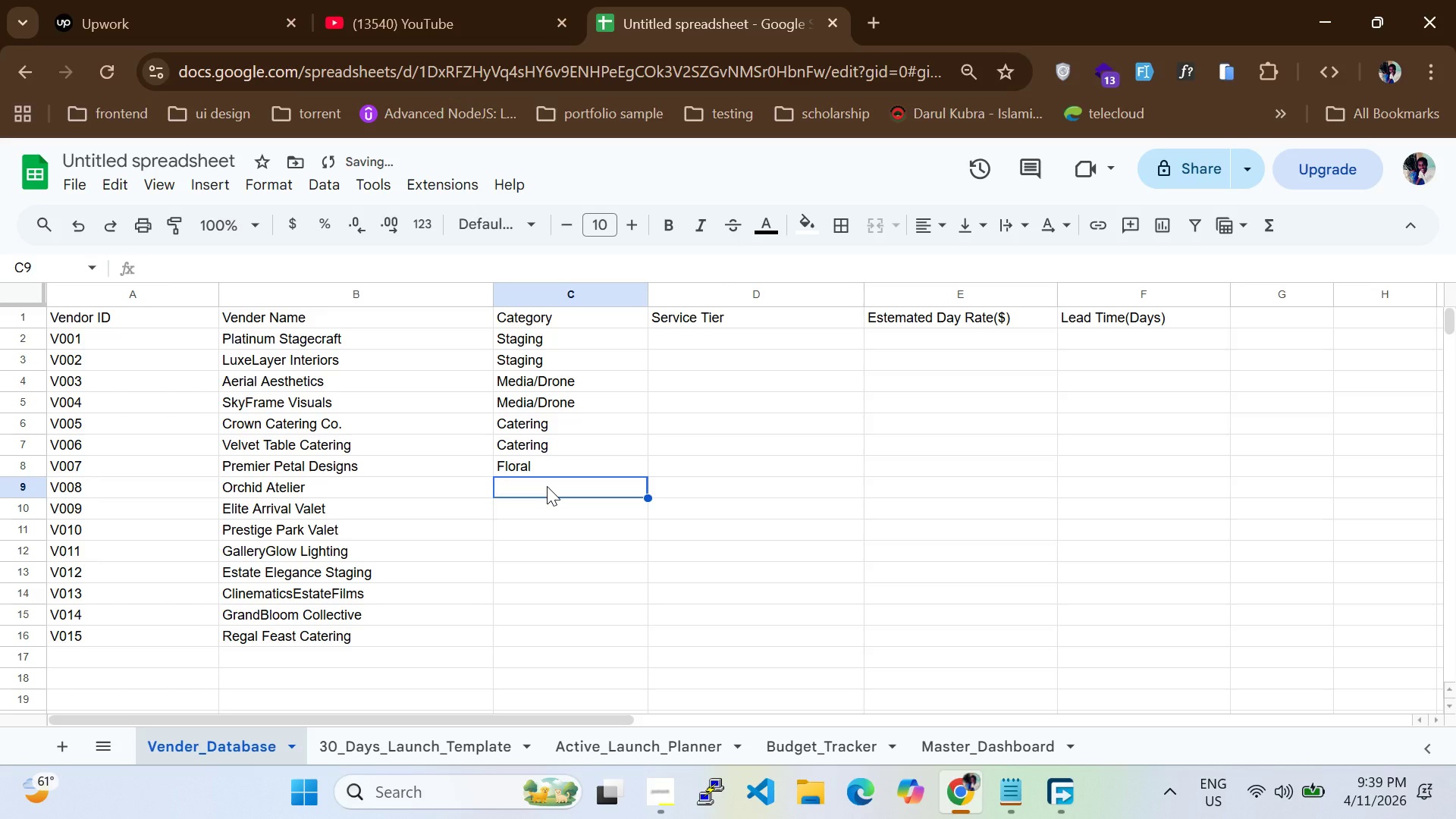 
type(Foral)
 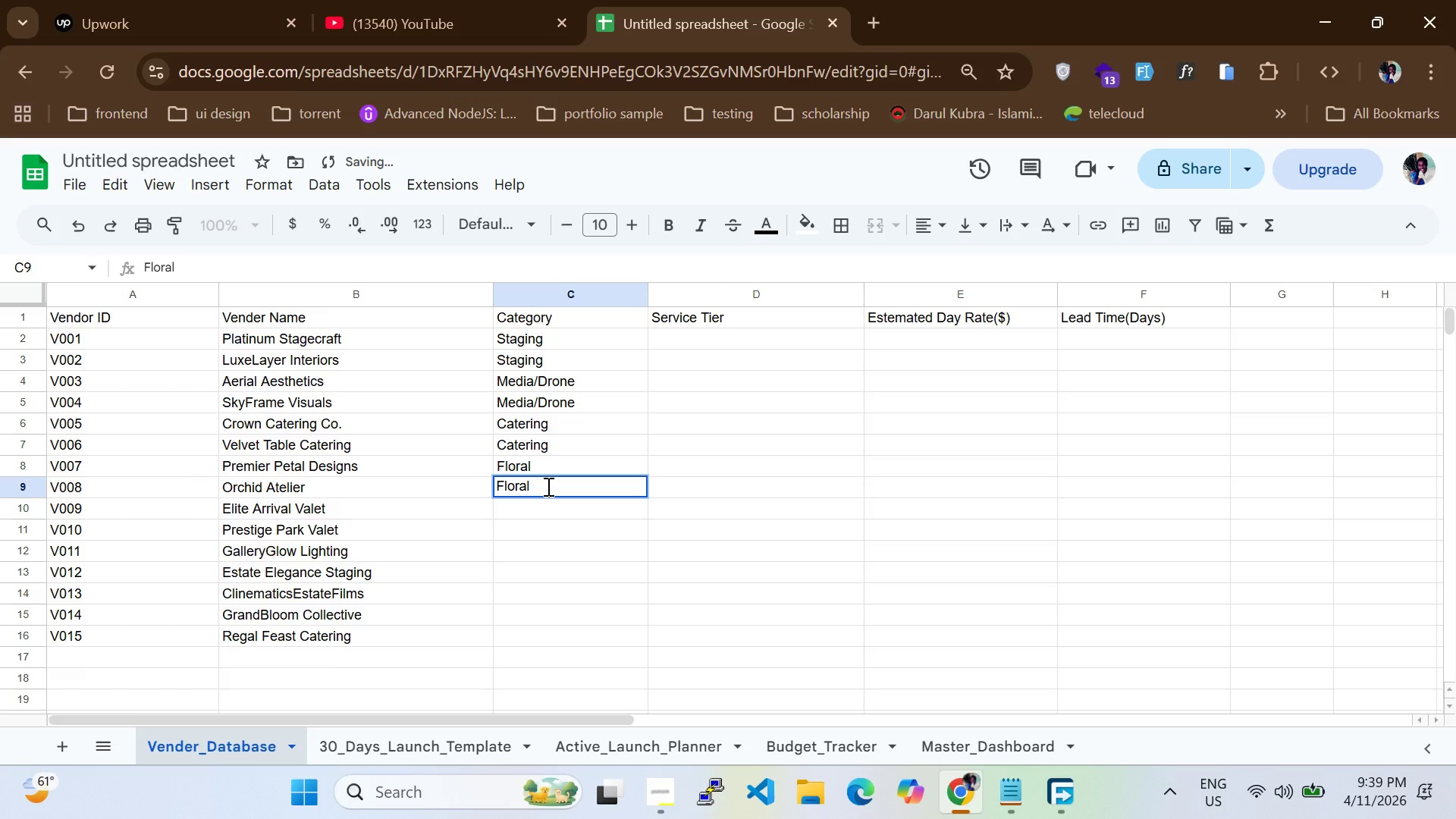 
left_click([538, 510])
 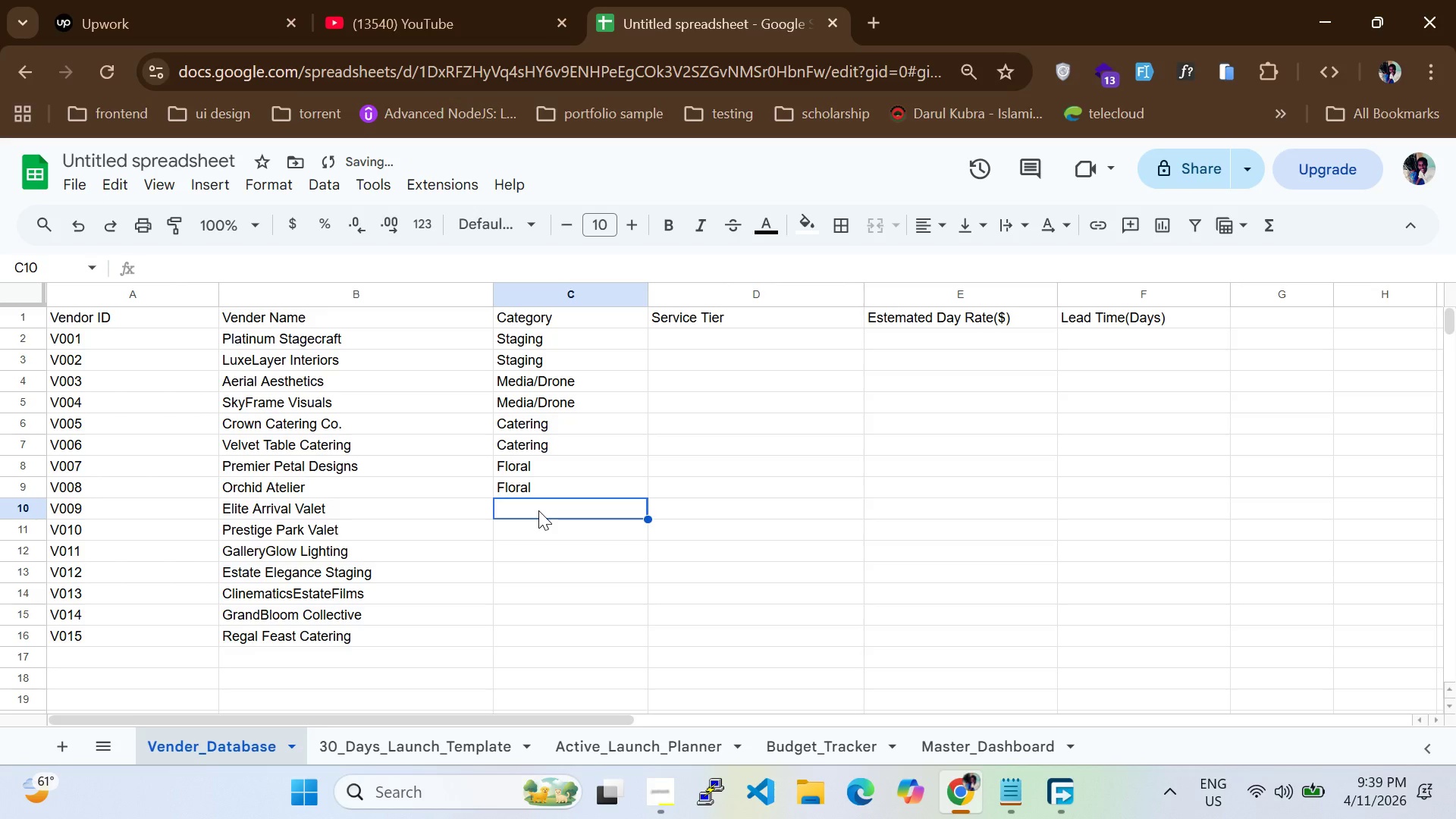 
type(Valet)
 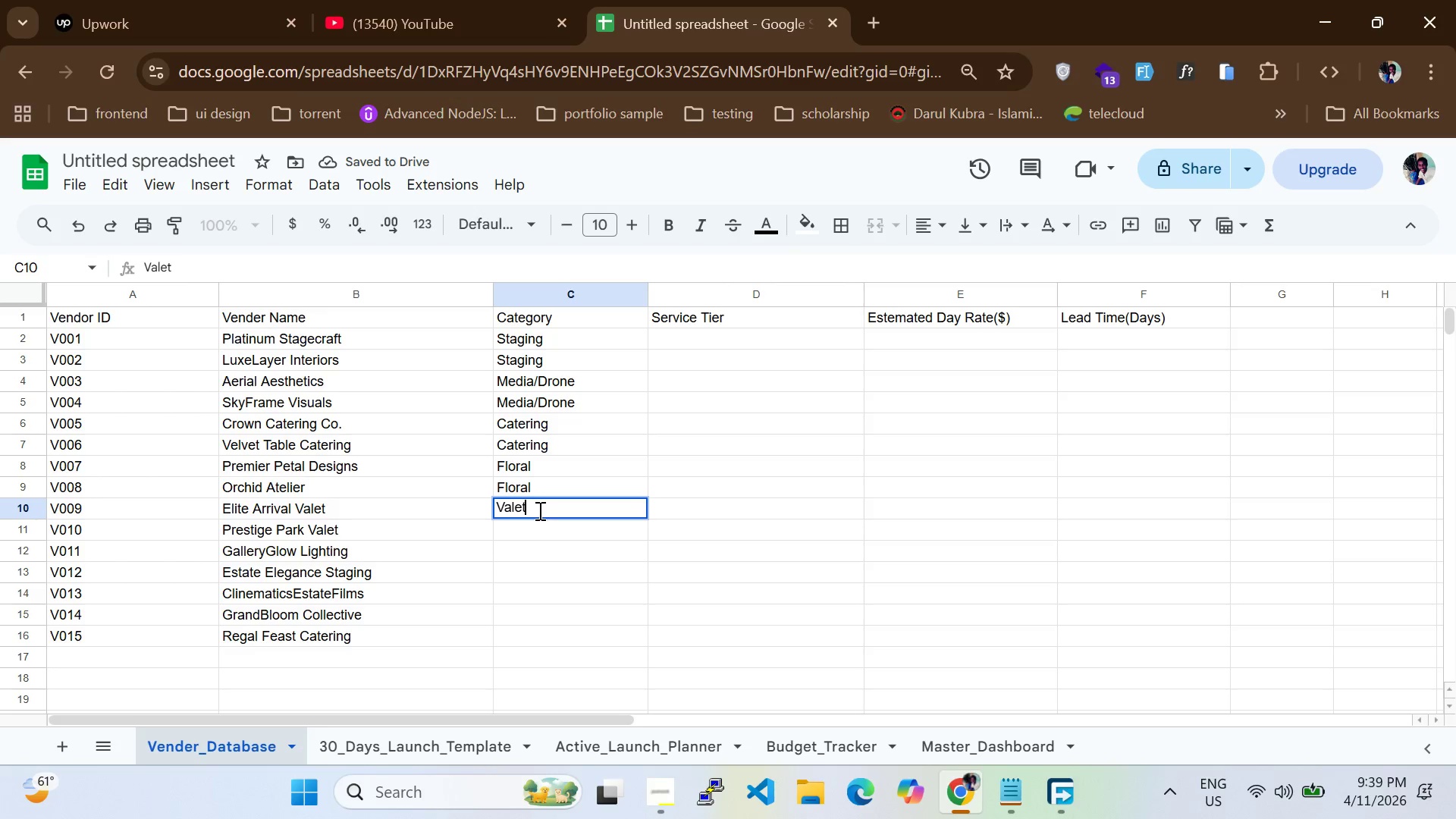 
left_click([532, 529])
 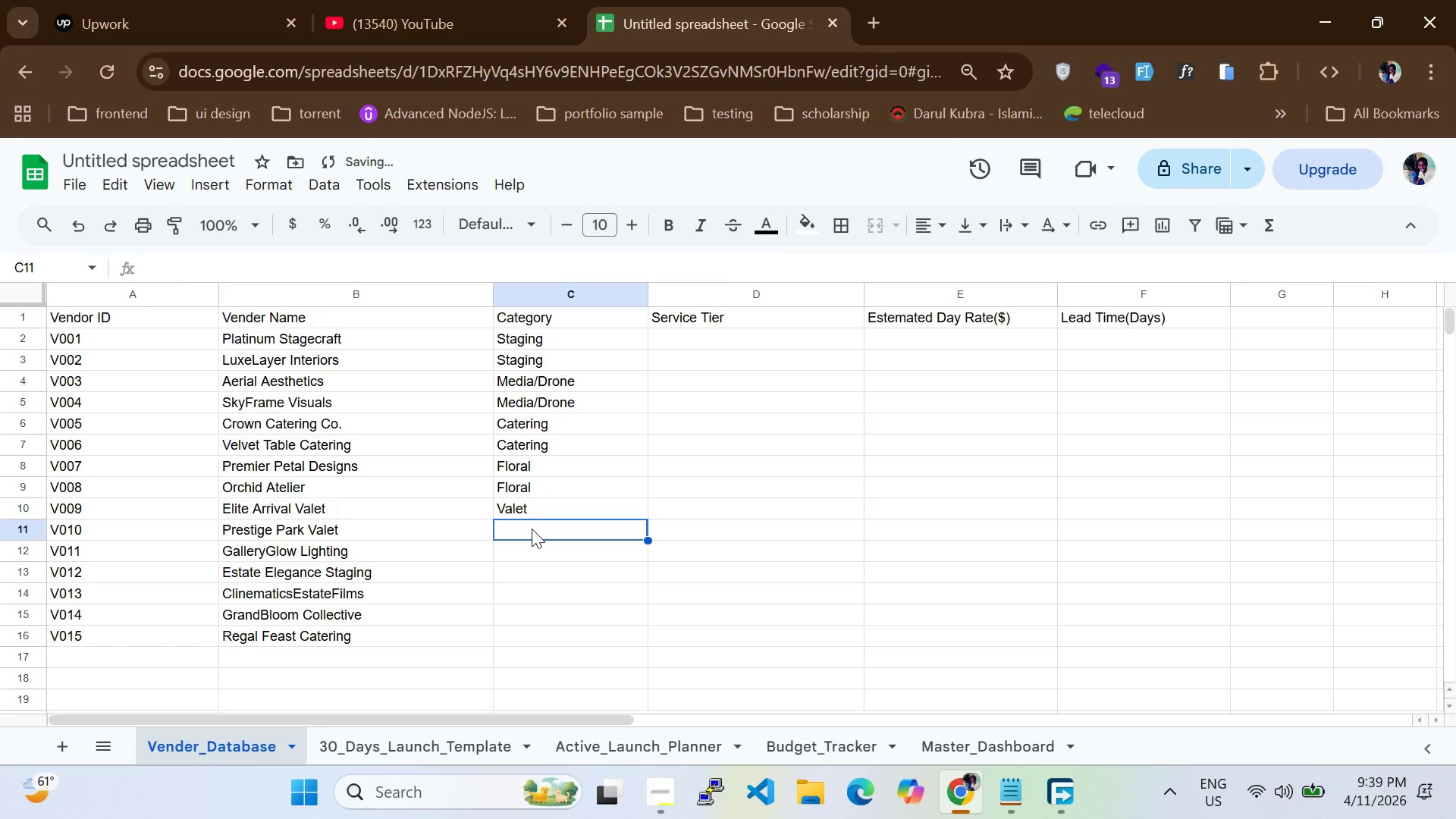 
type(Valet)
 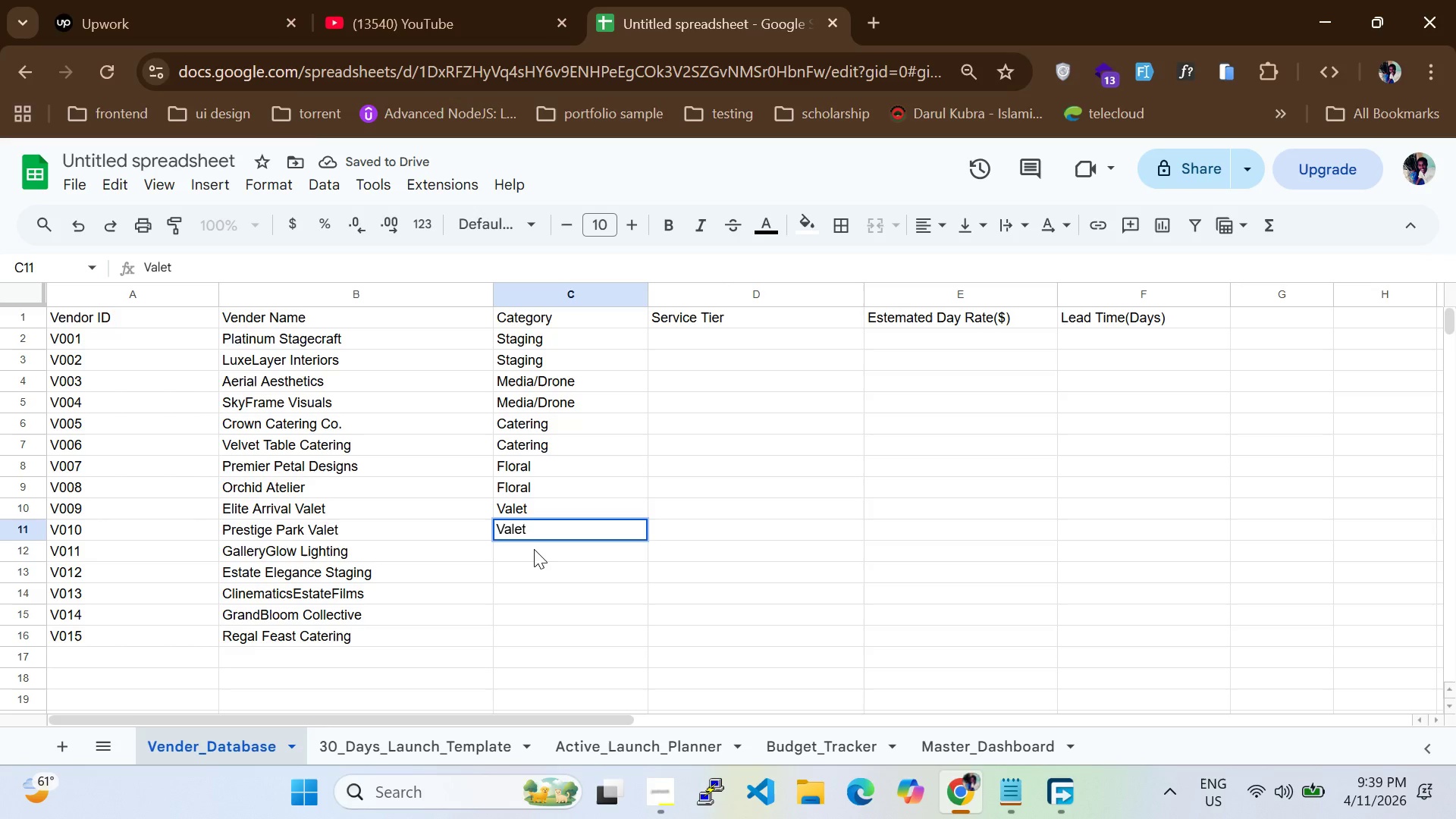 
left_click([534, 551])
 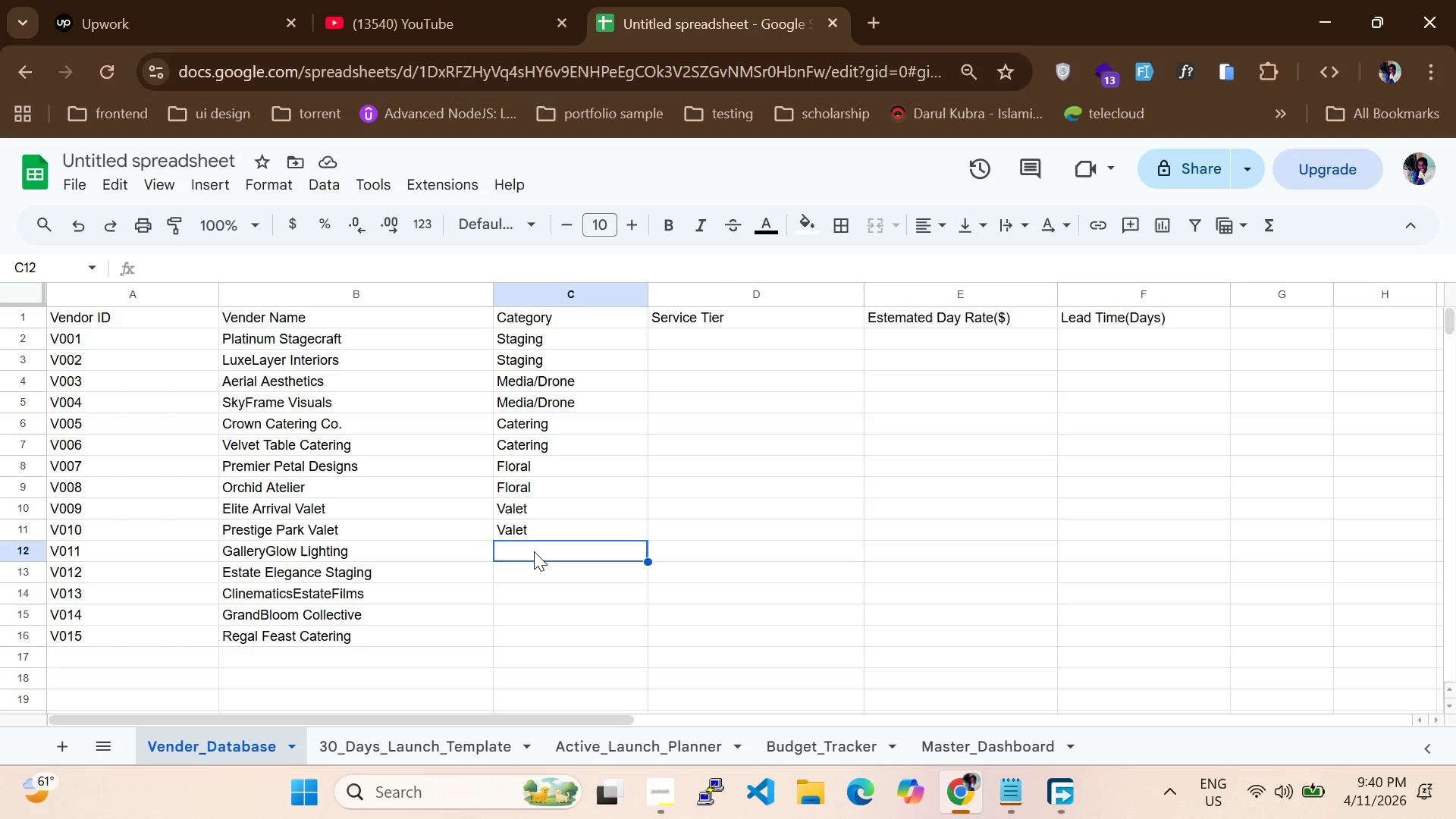 
wait(48.74)
 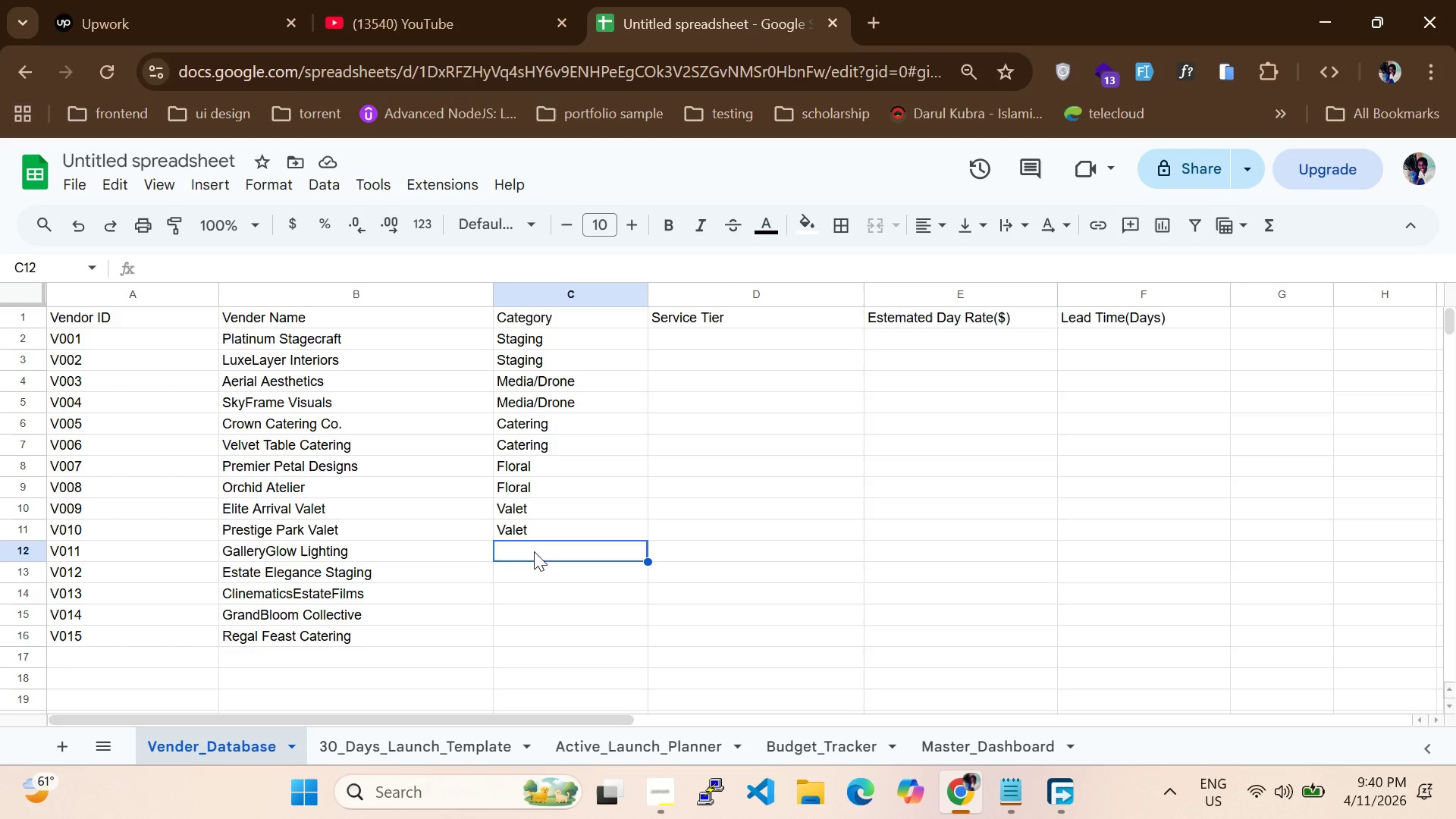 
type(Medi)
key(Tab)
 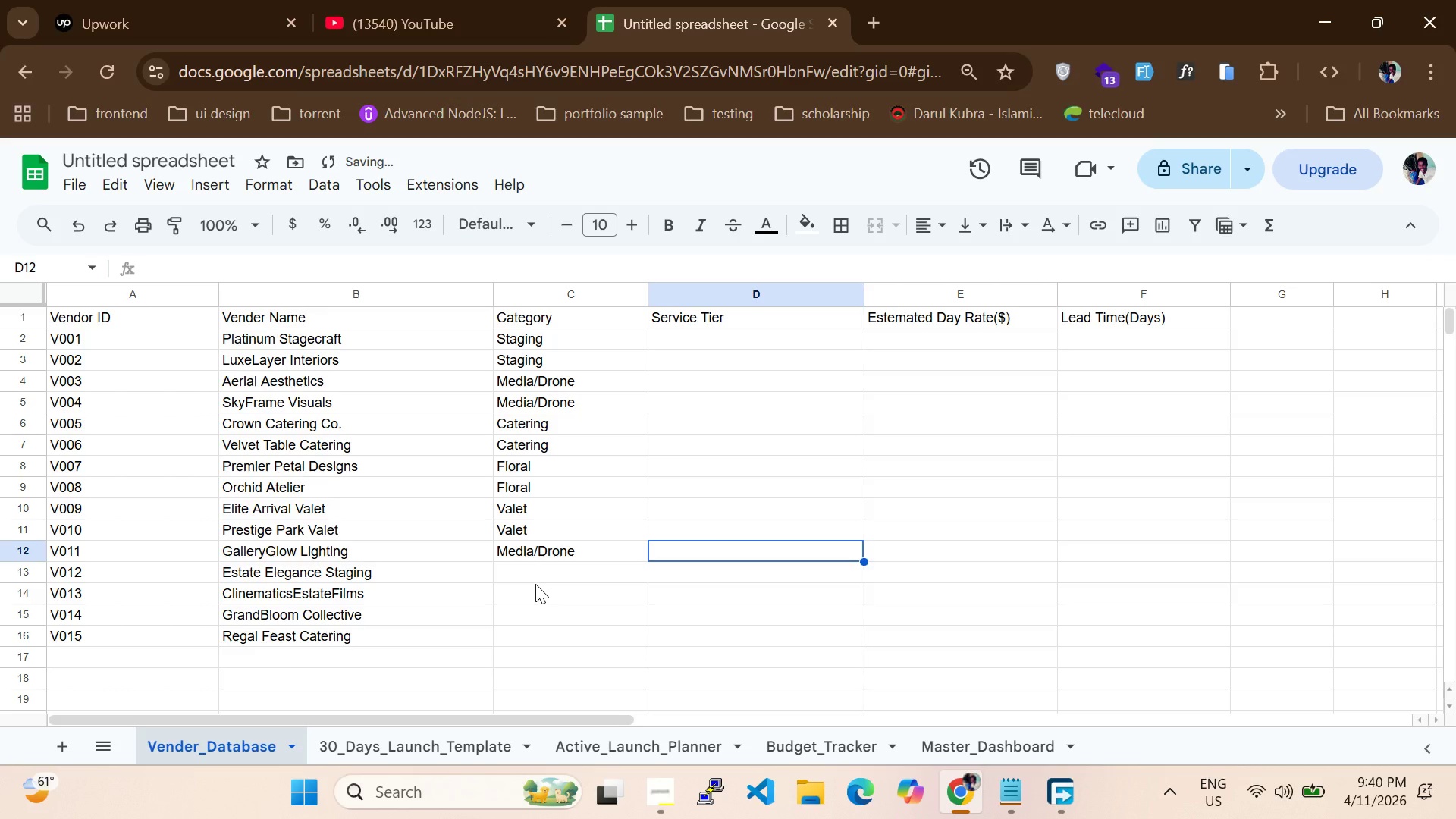 
left_click([535, 584])
 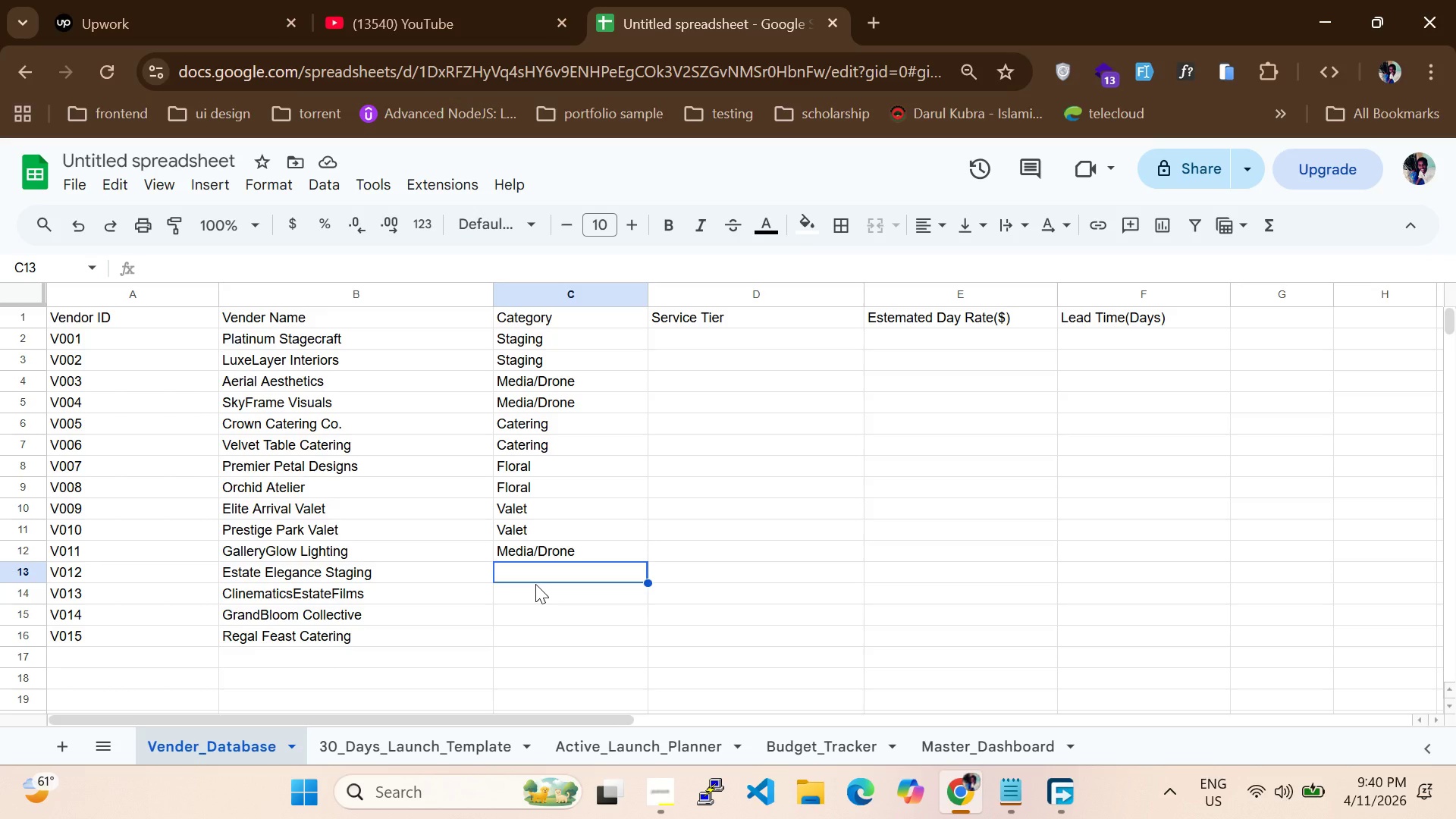 
wait(17.67)
 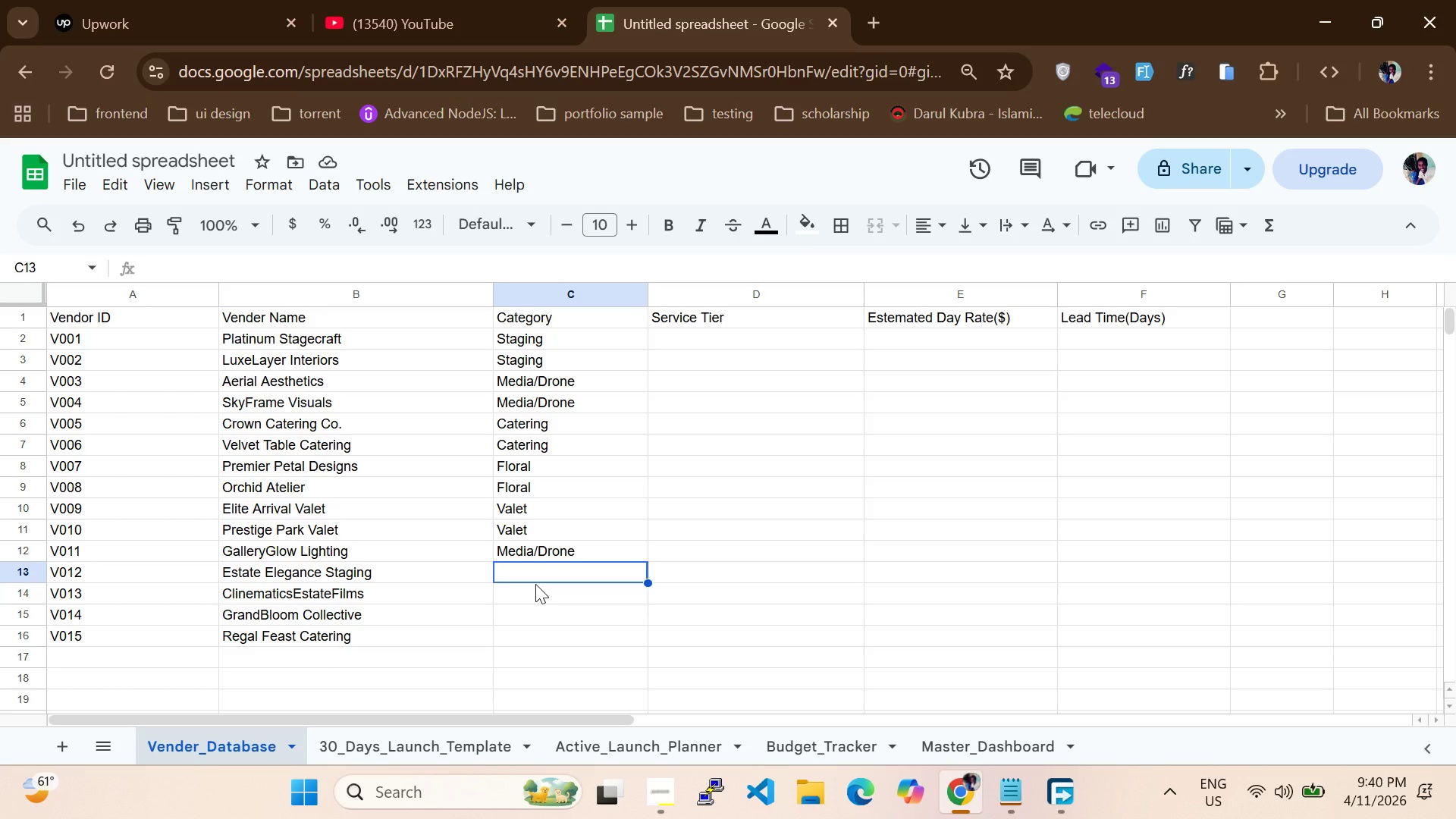 
type(Sta)
key(Tab)
 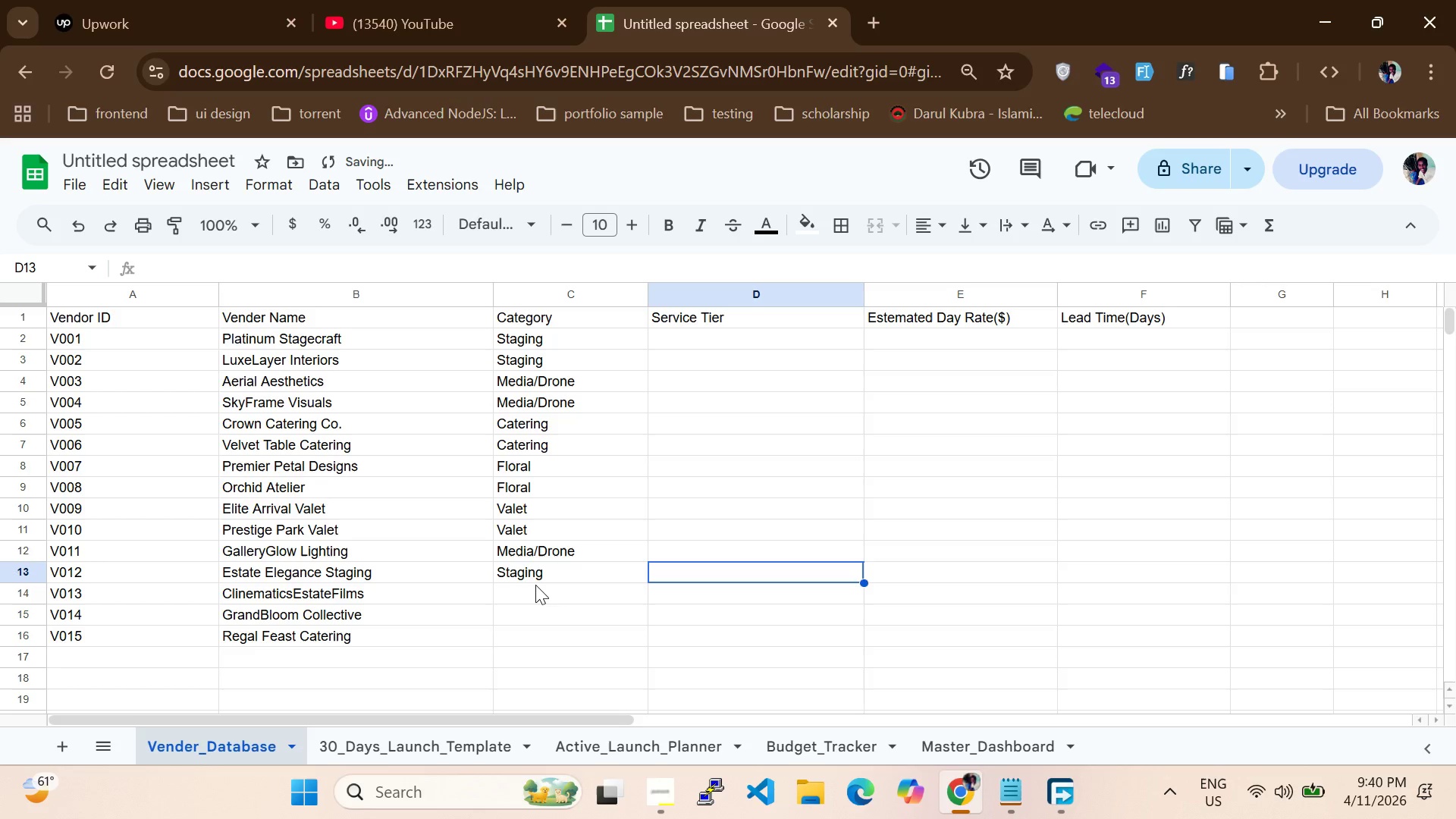 
left_click([535, 592])
 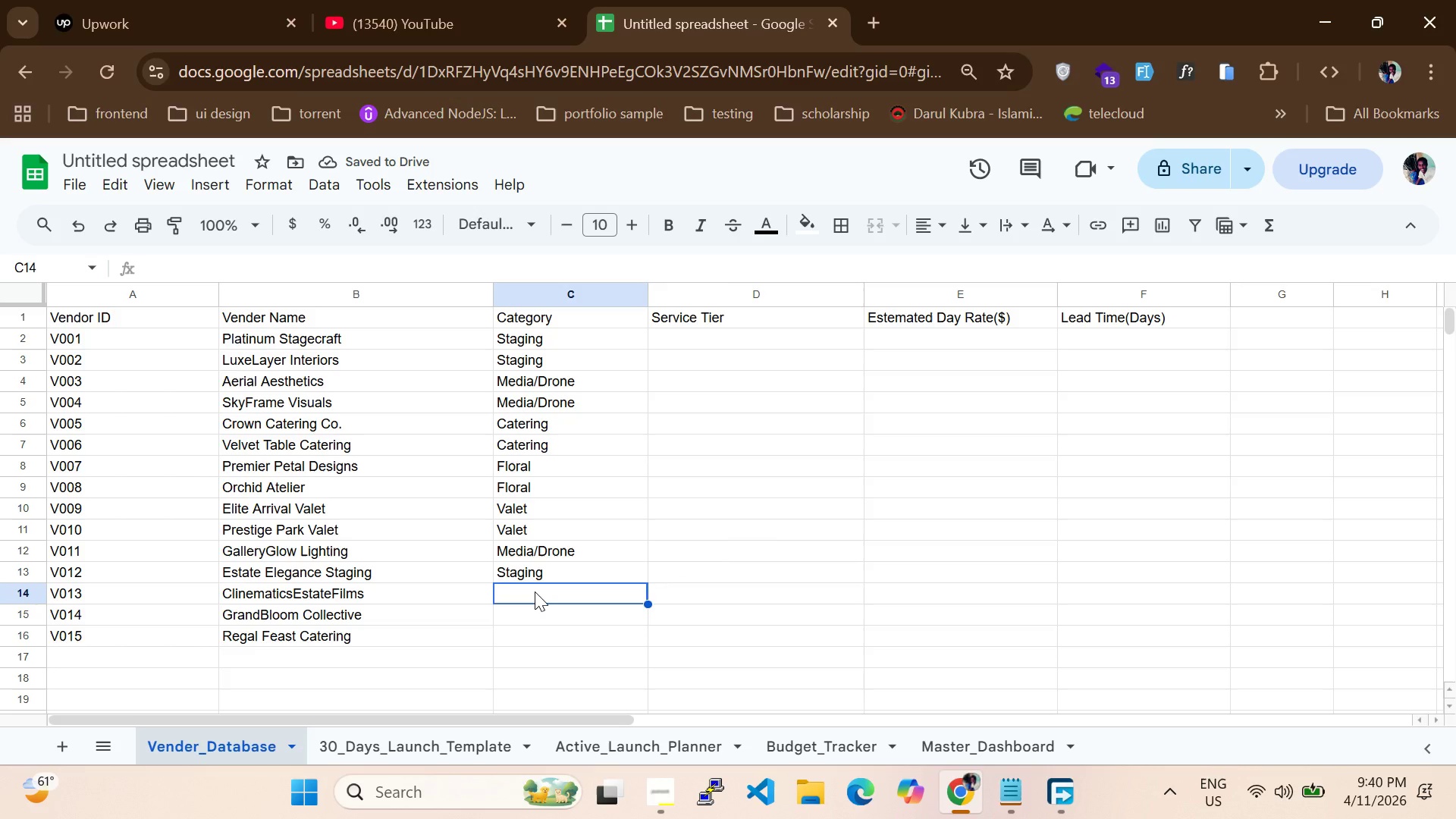 
type(Med)
key(Tab)
 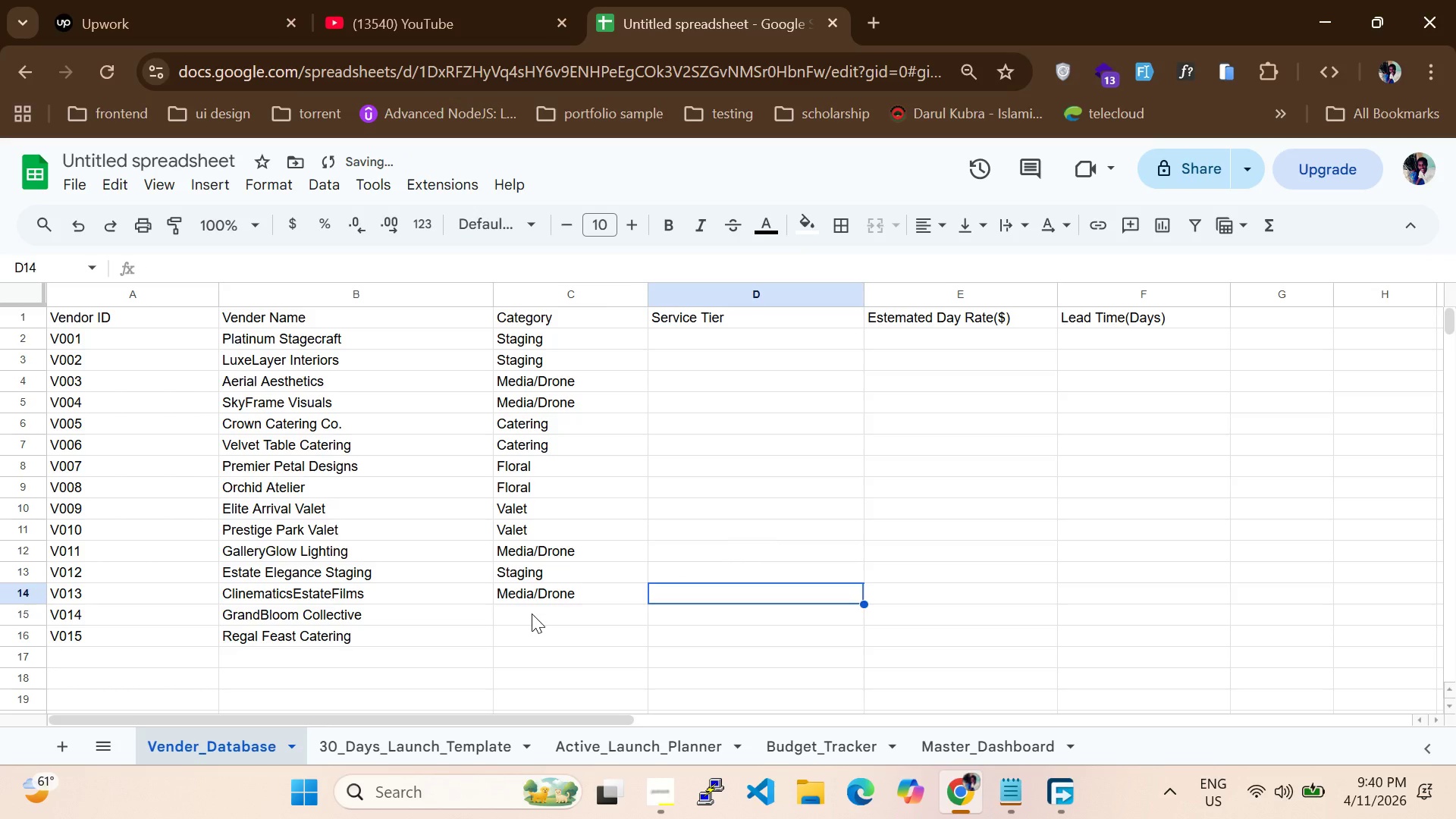 
left_click([532, 617])
 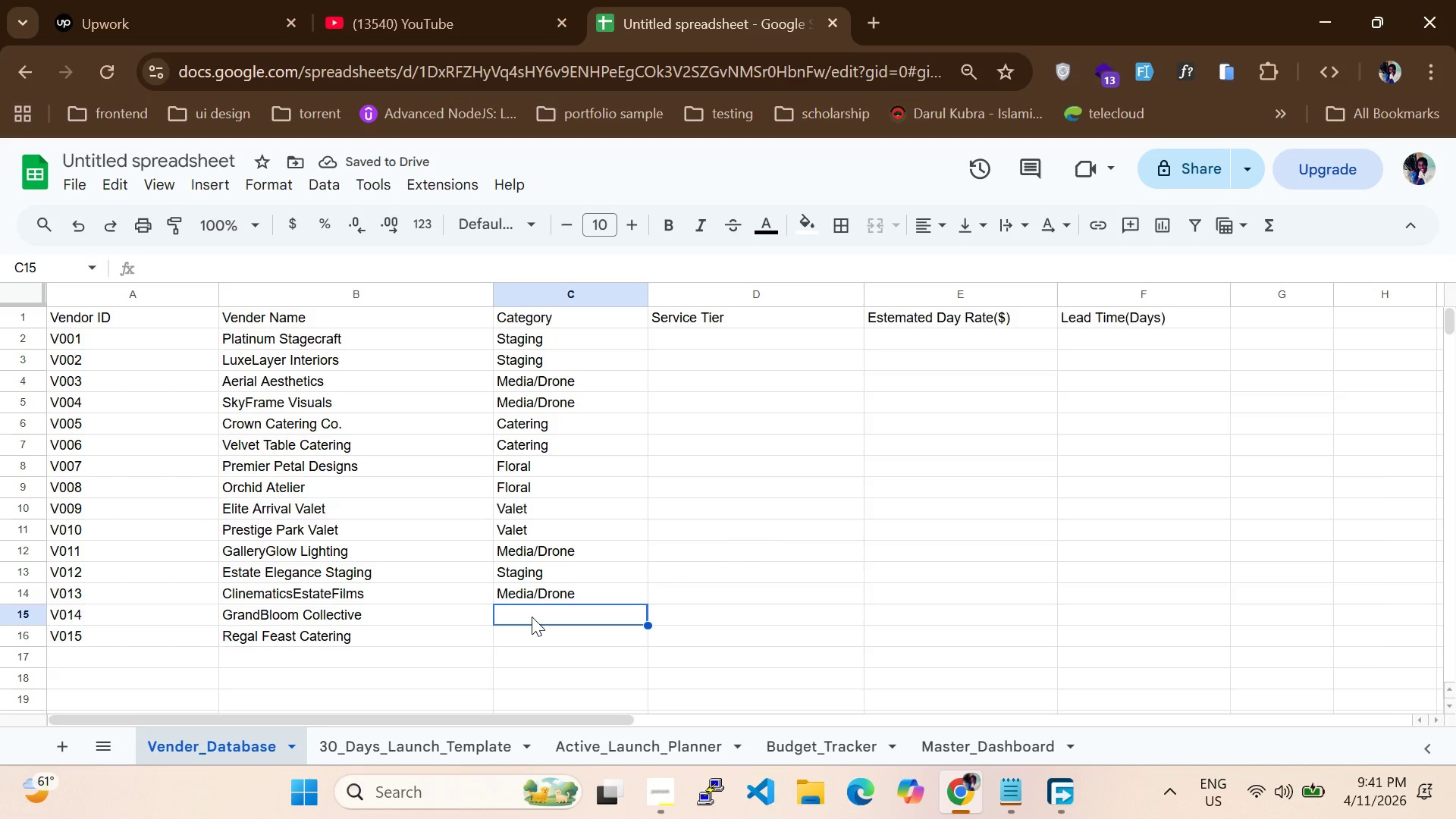 
key(CapsLock)
 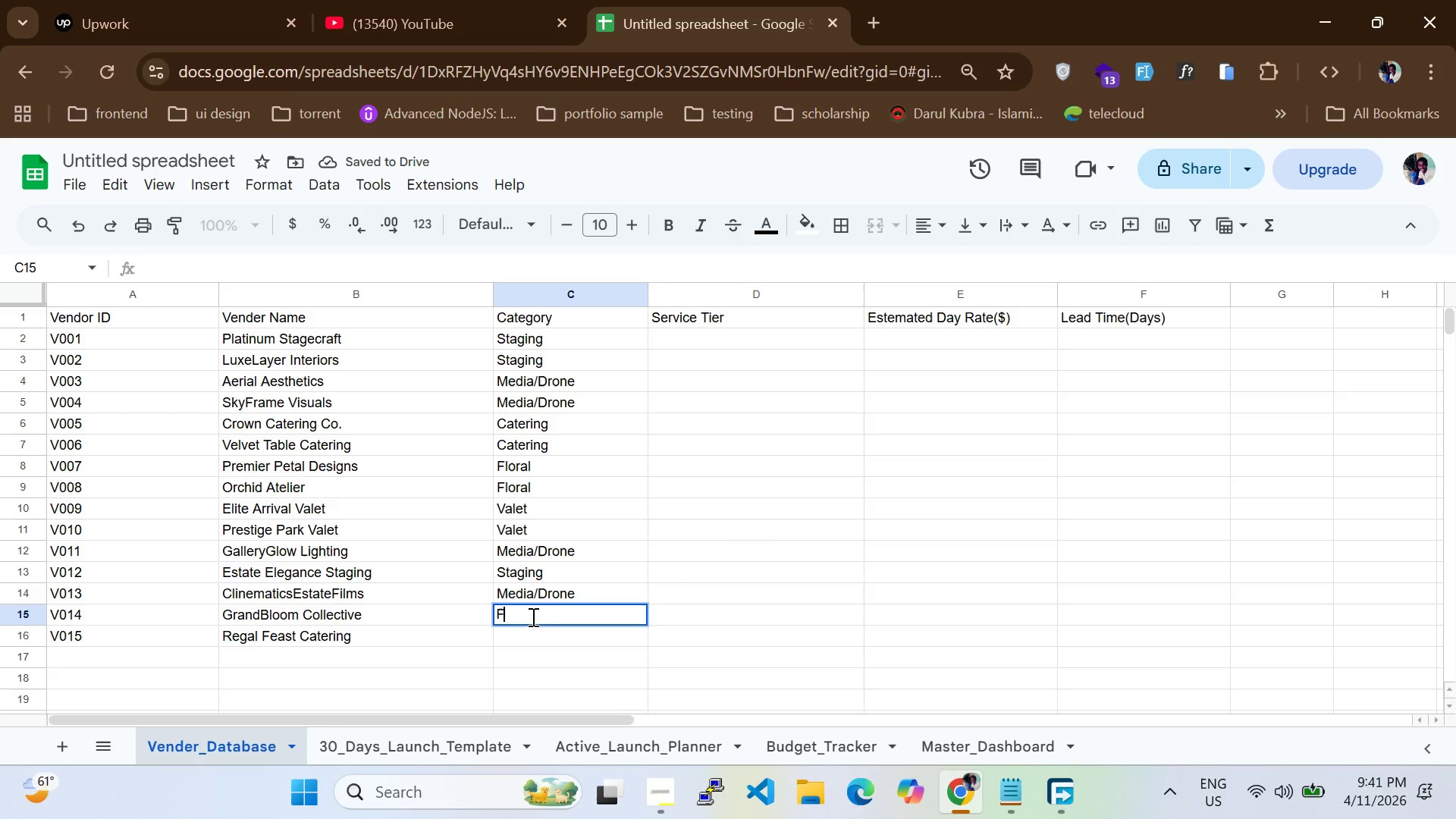 
key(F)
 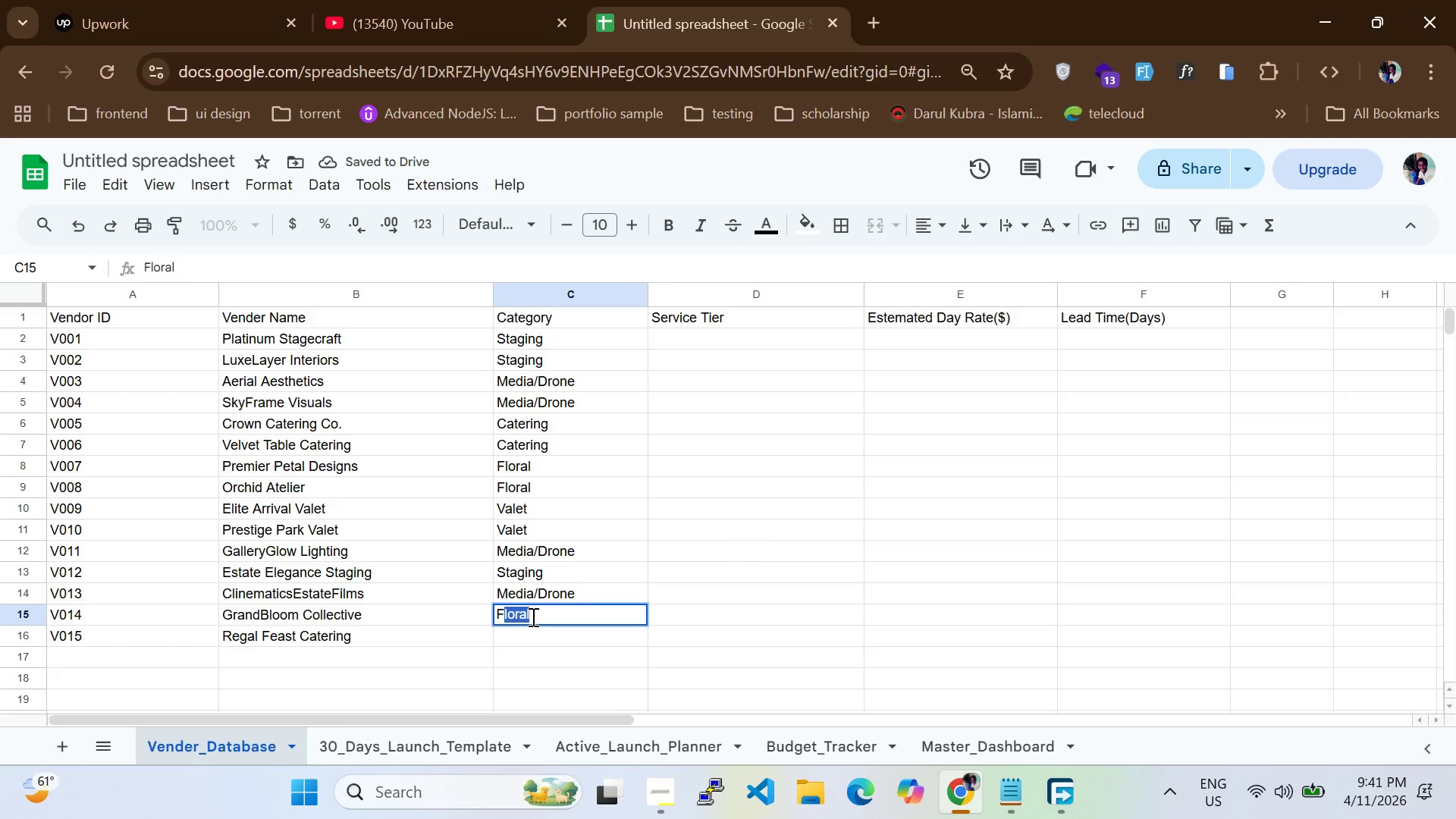 
key(CapsLock)
 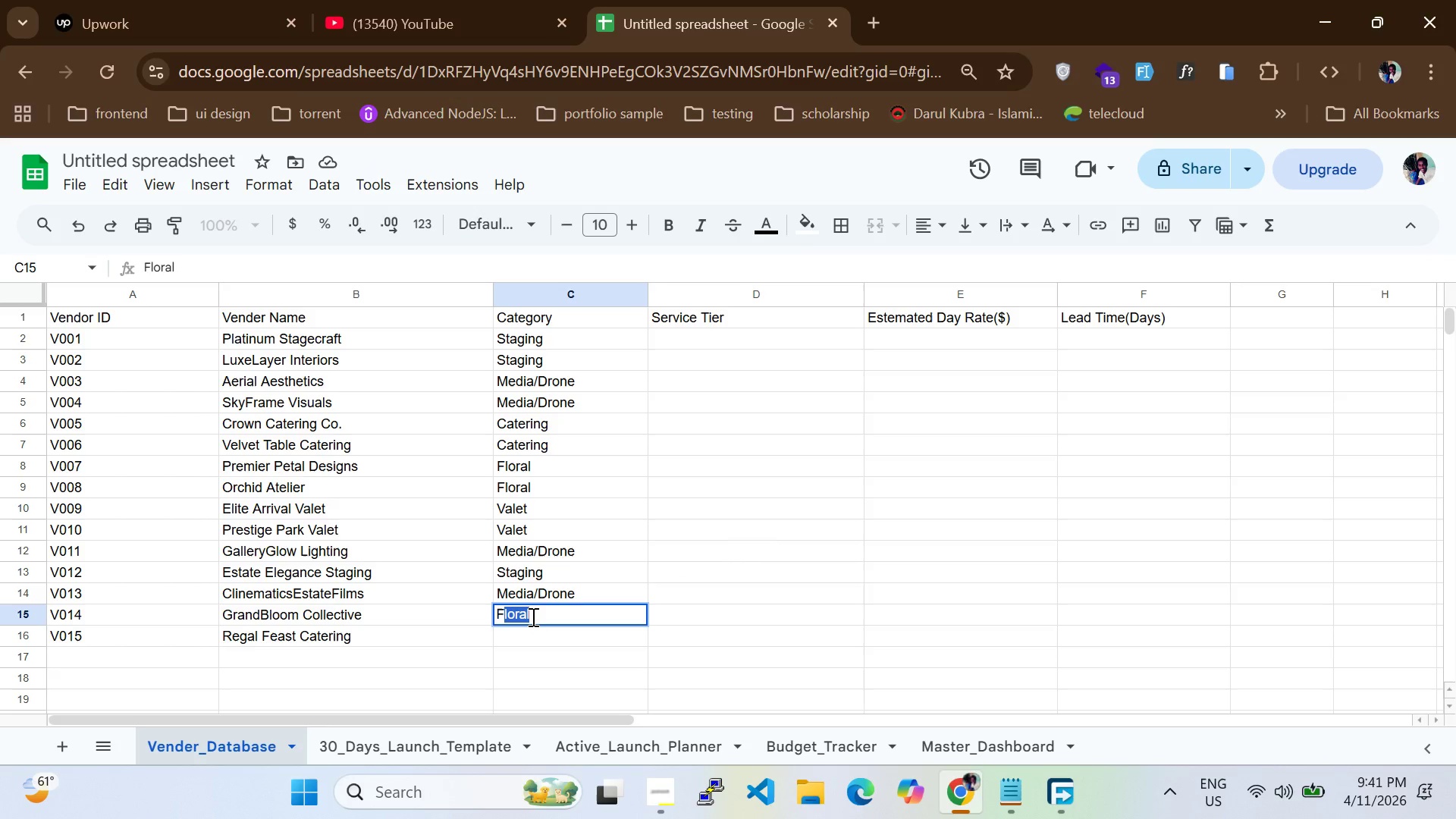 
key(Tab)
 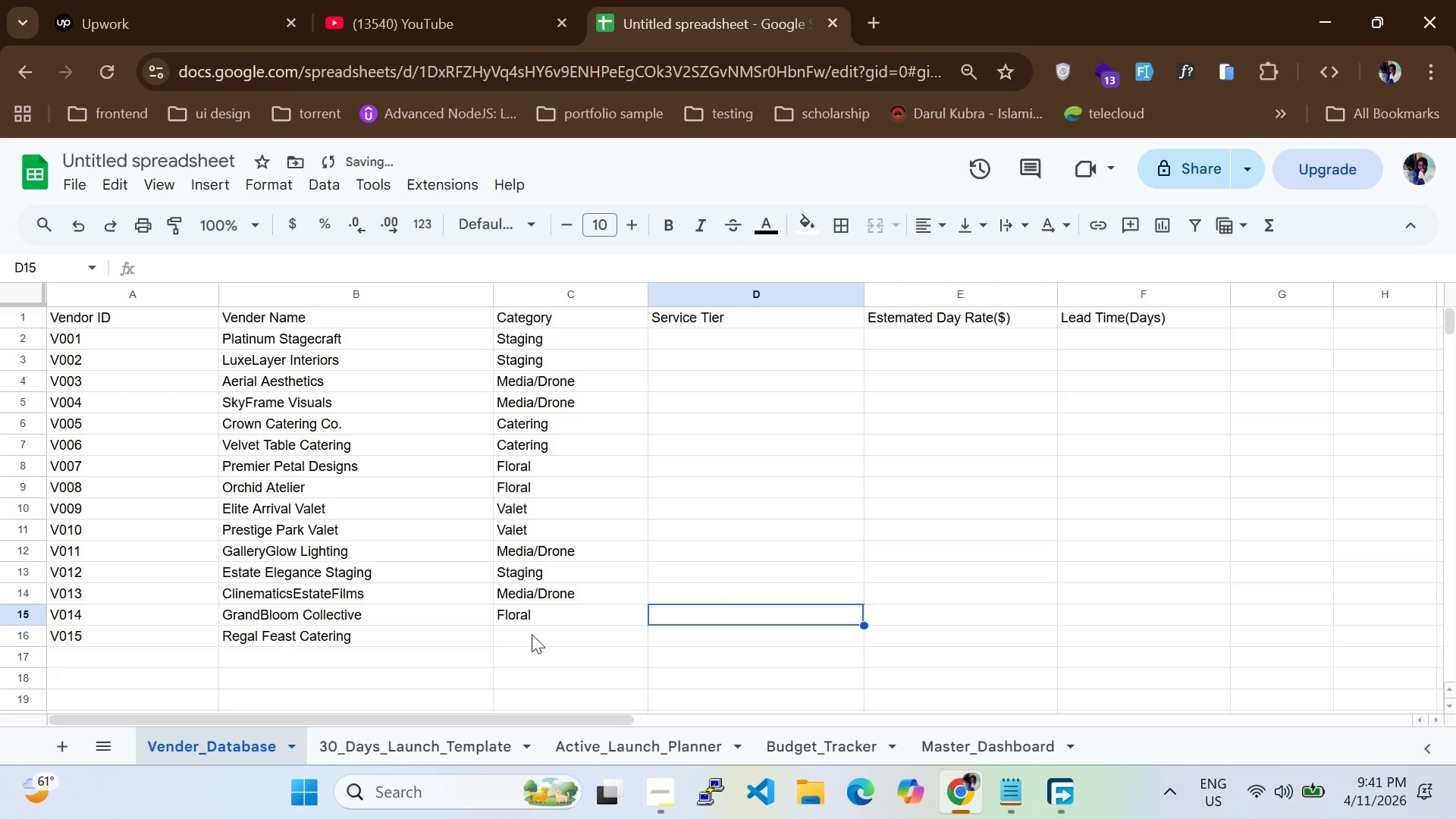 
left_click([532, 635])
 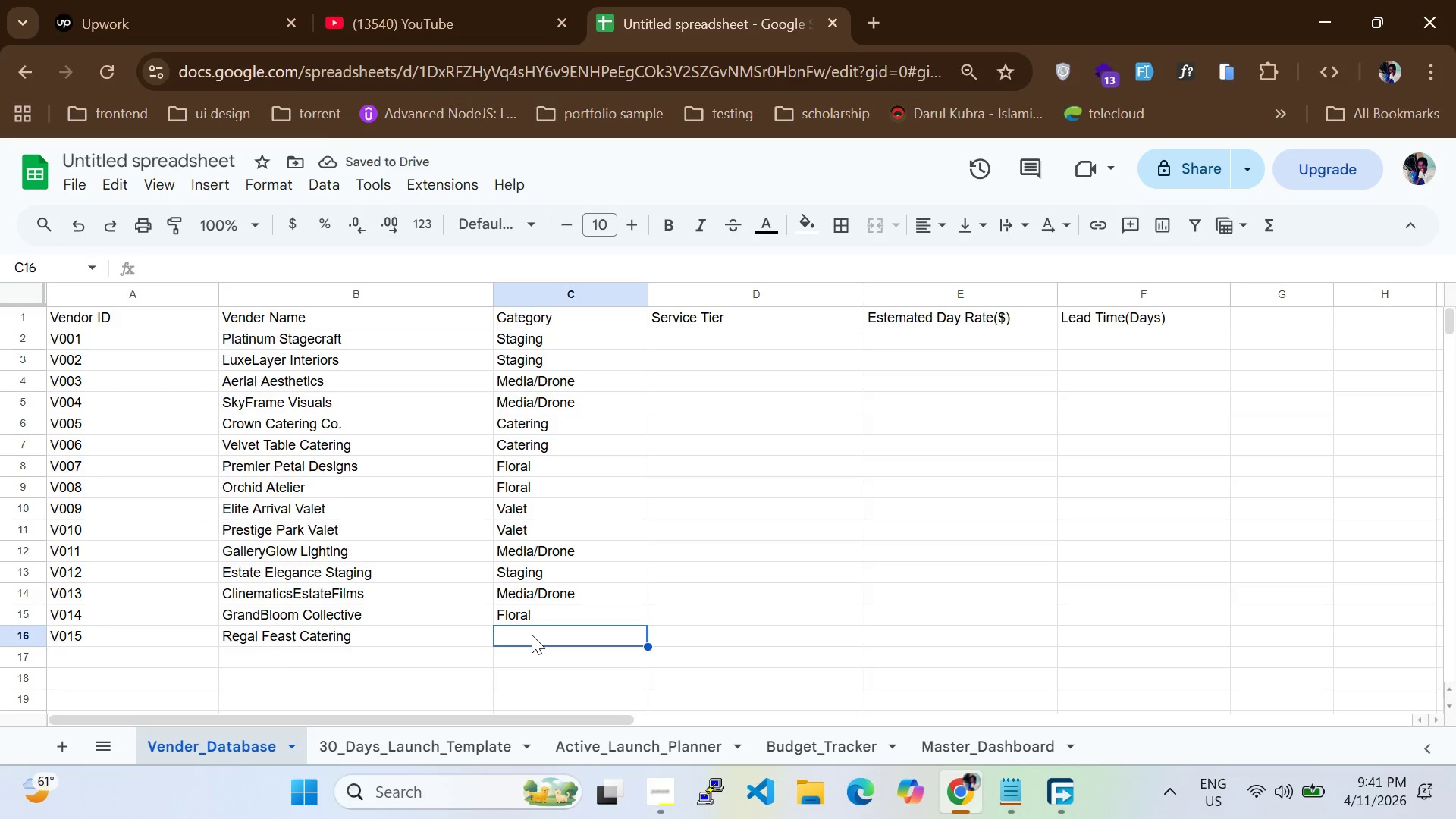 
key(C)
 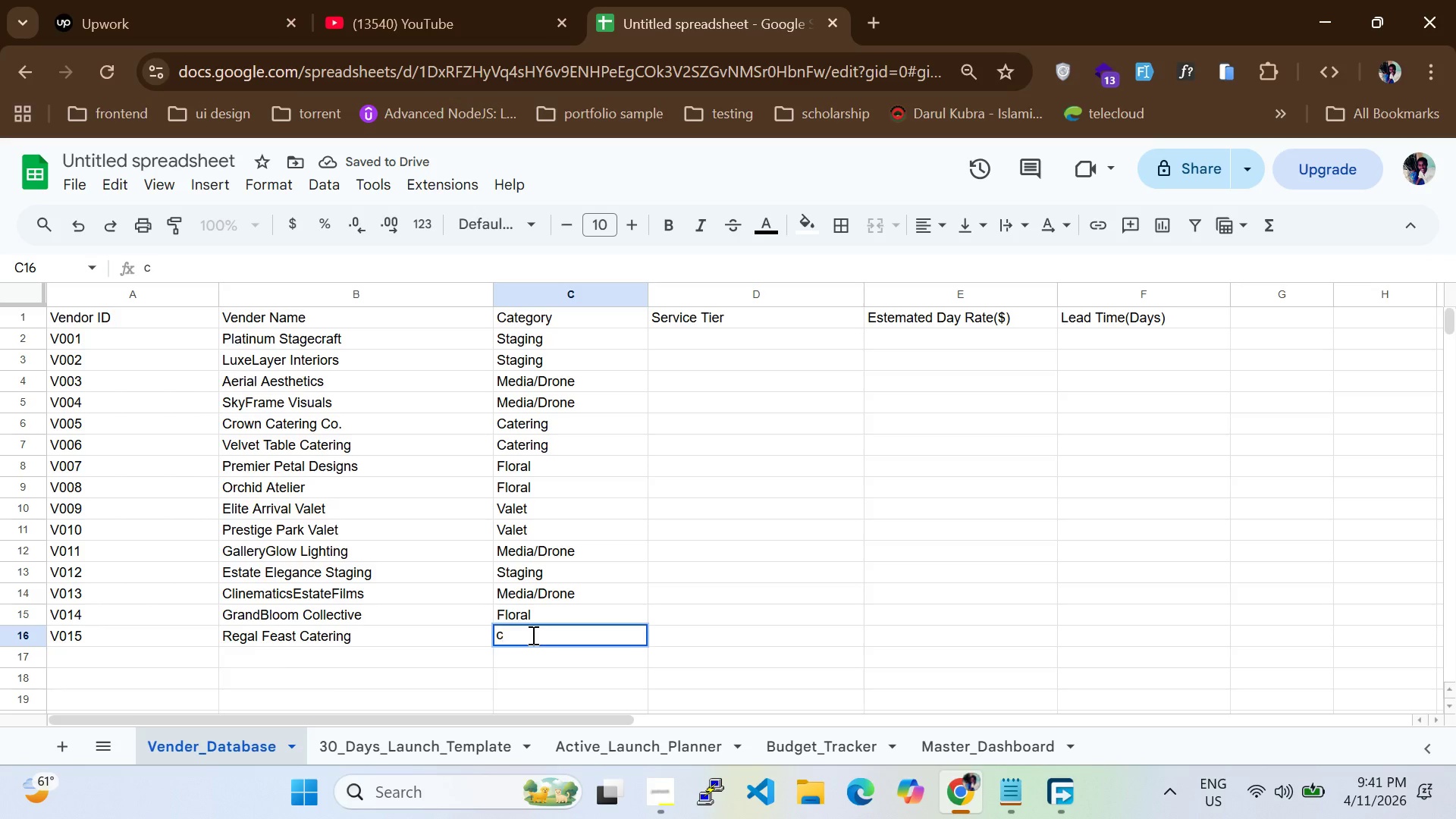 
key(Backspace)
 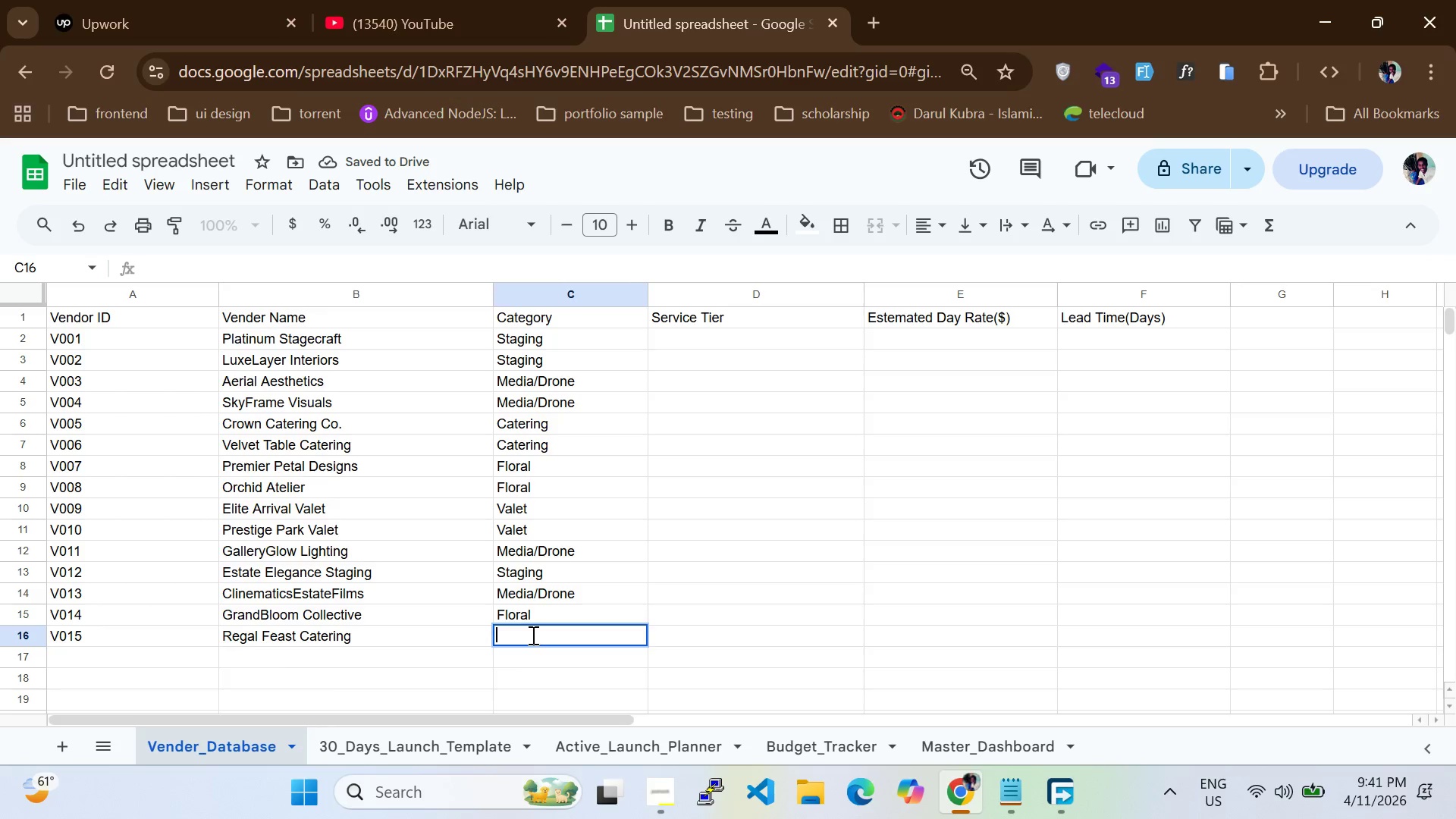 
key(Tab)
 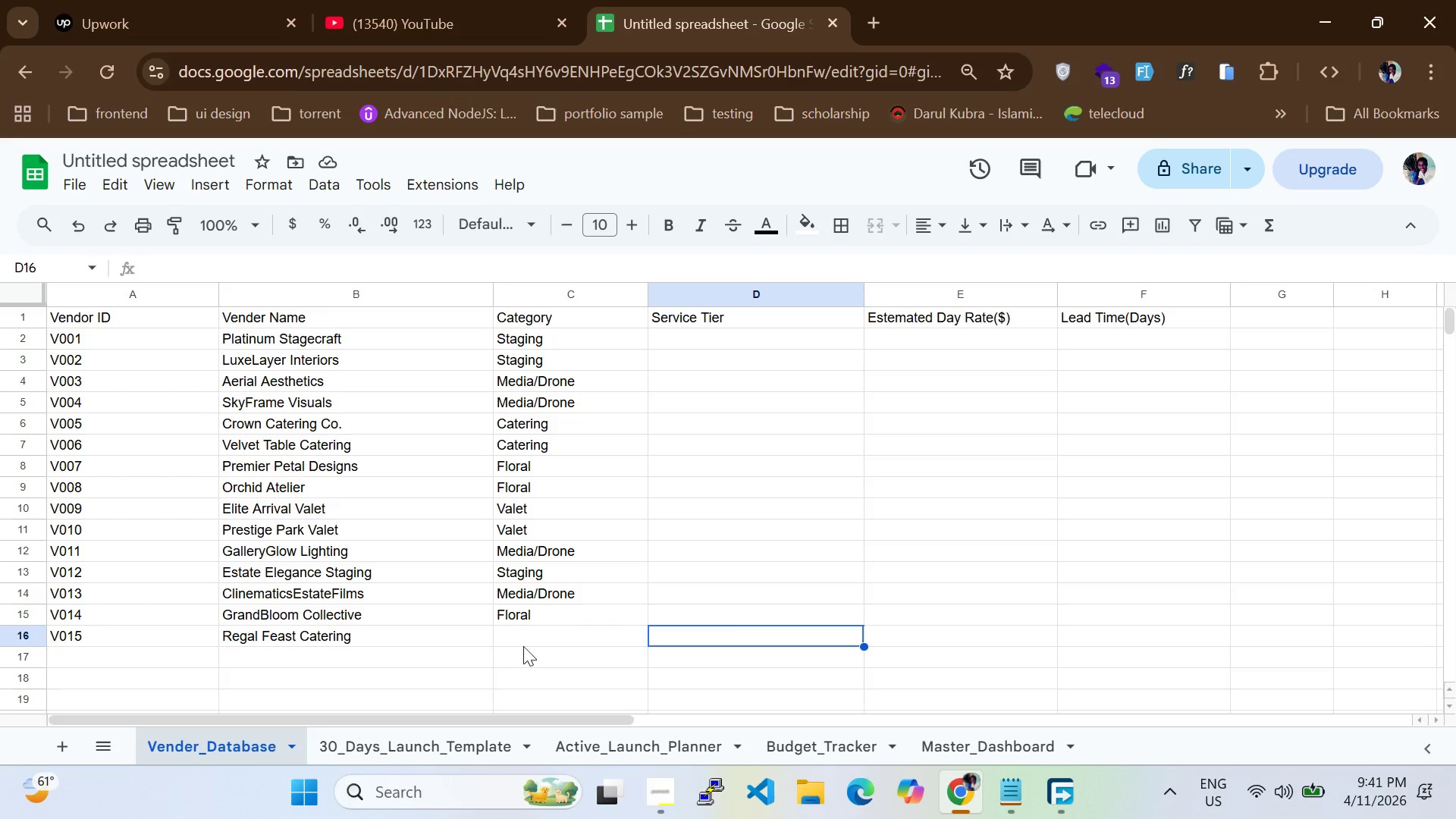 
left_click([531, 638])
 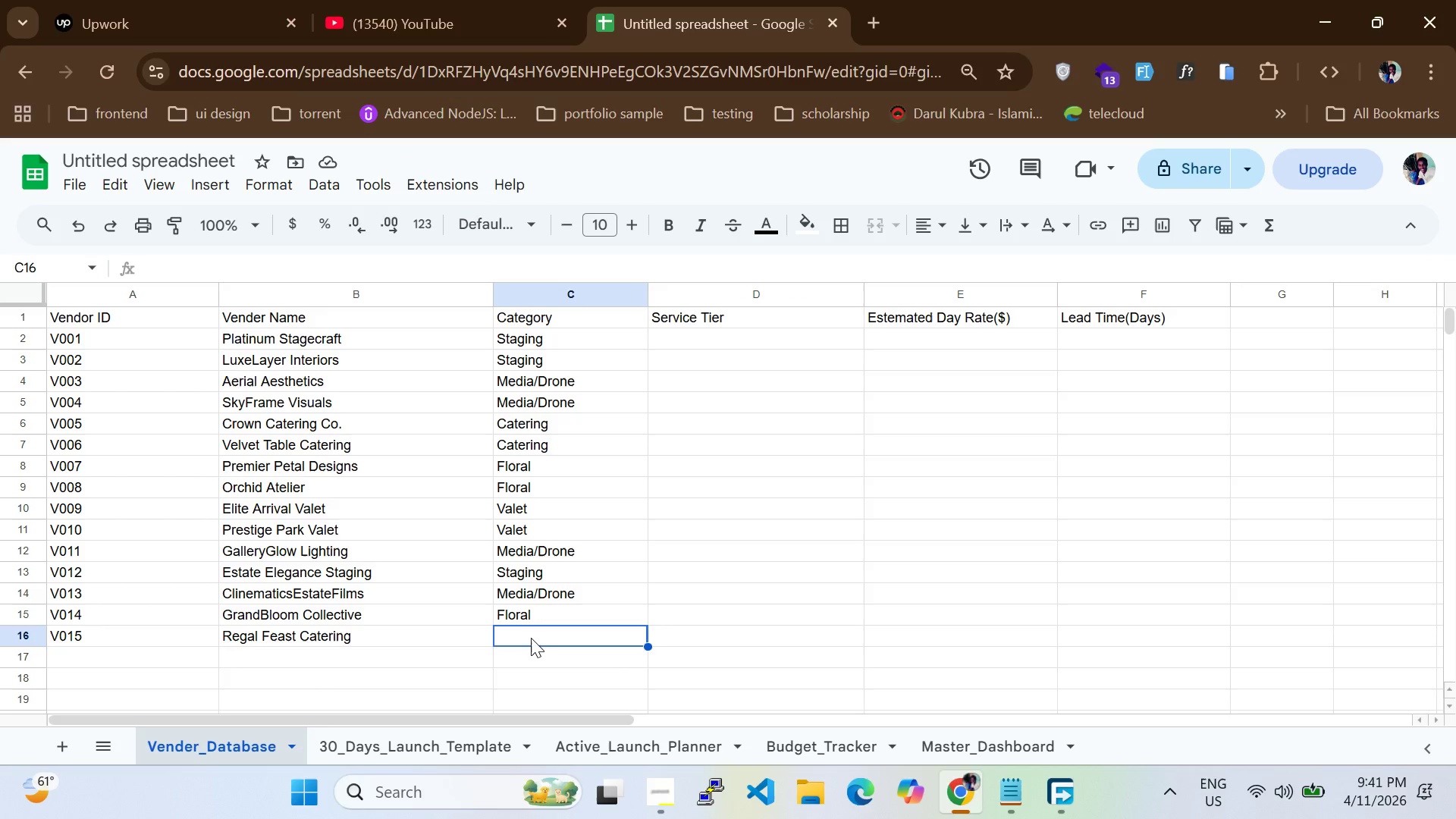 
type(Cat)
key(Tab)
 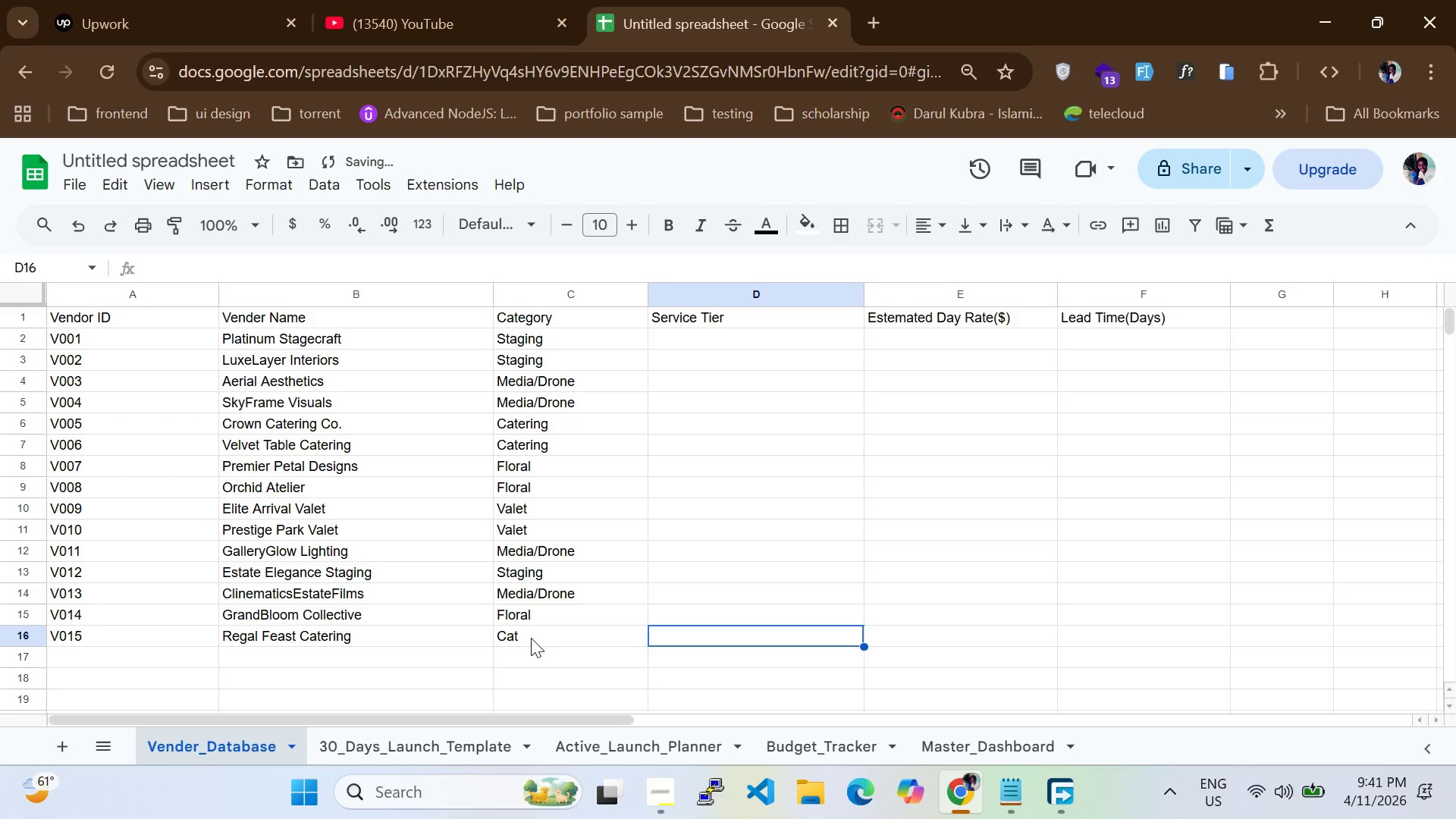 
left_click([531, 638])
 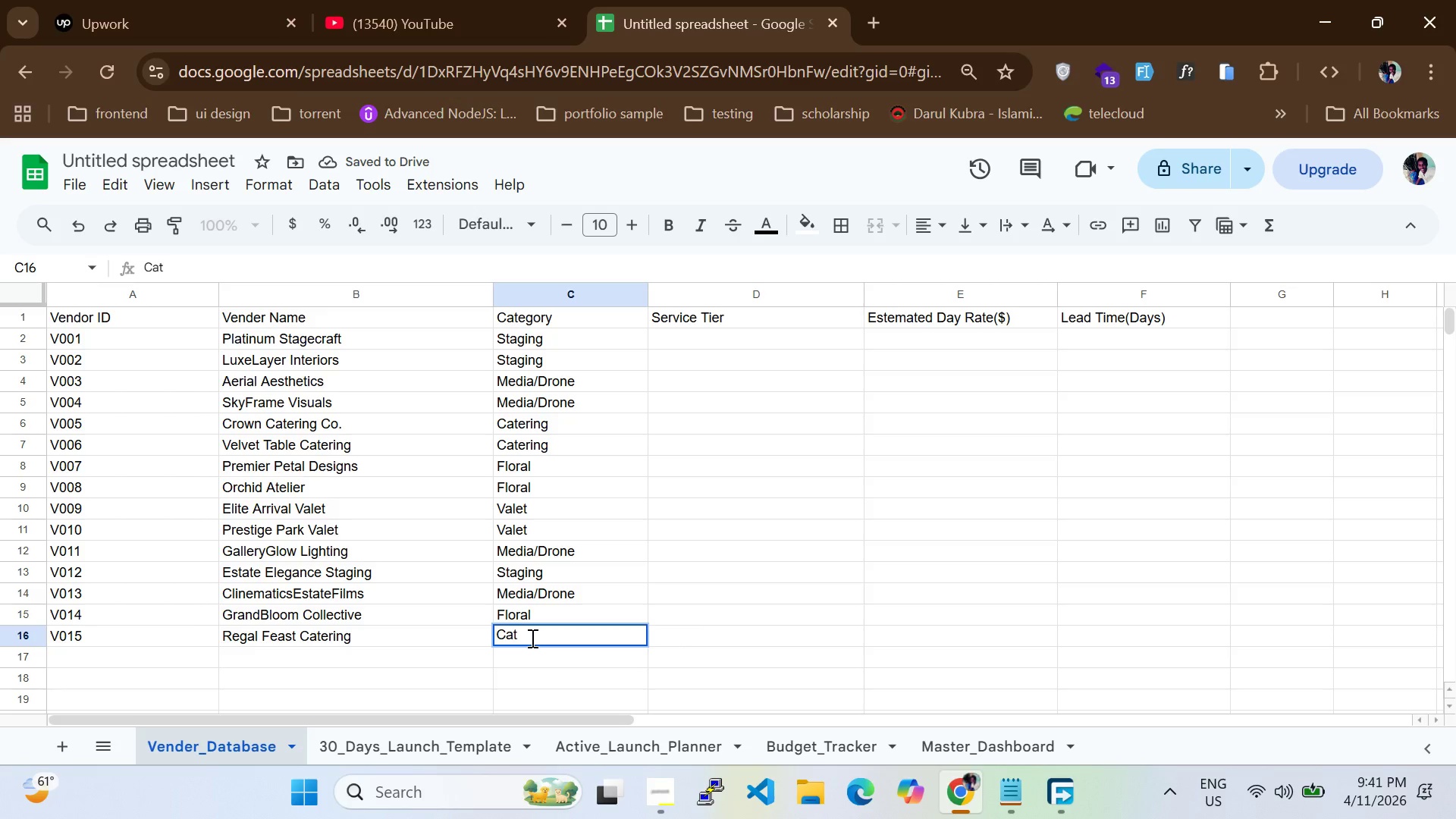 
double_click([531, 638])
 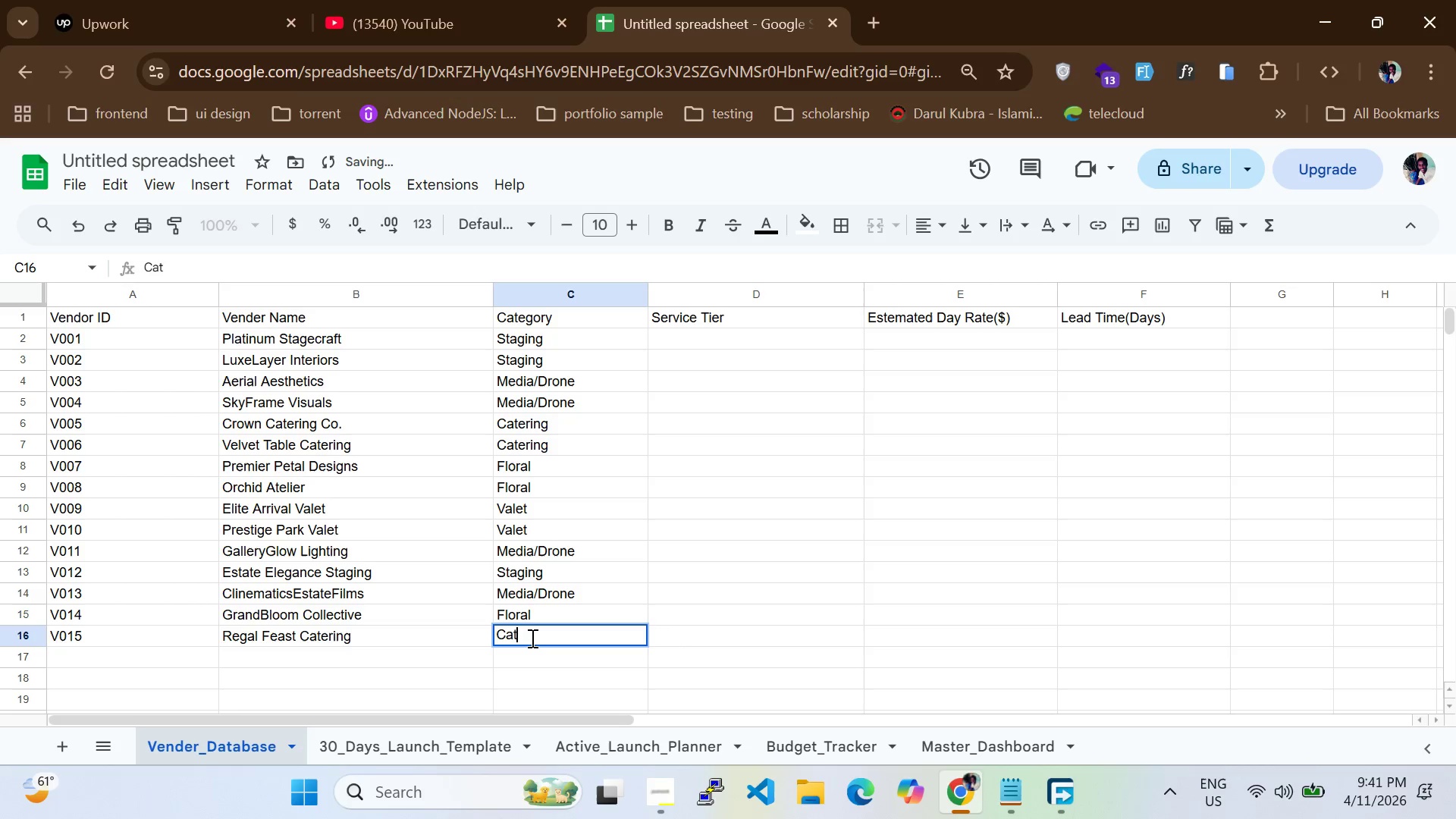 
type(er)
key(Tab)
 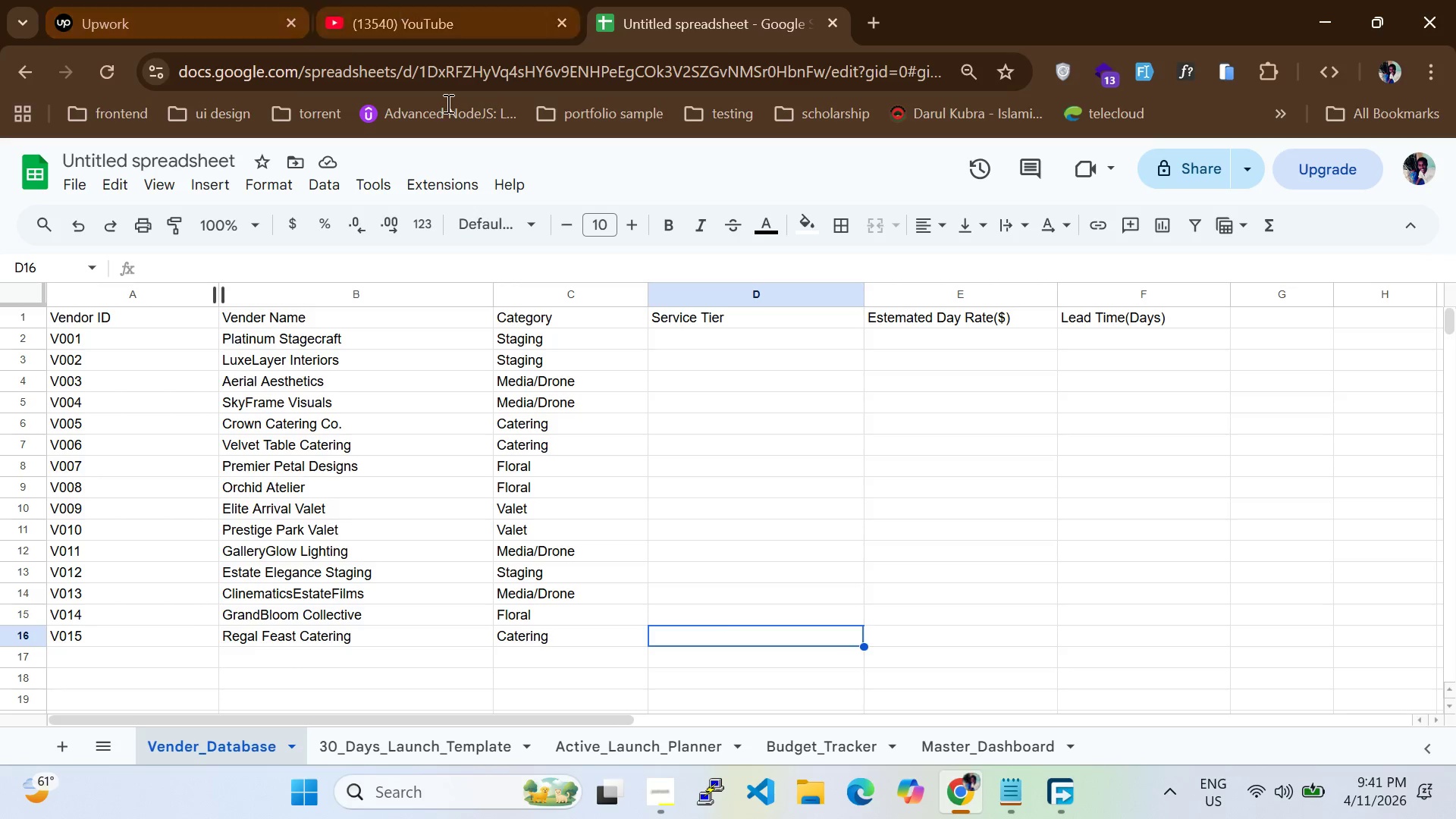 
wait(23.64)
 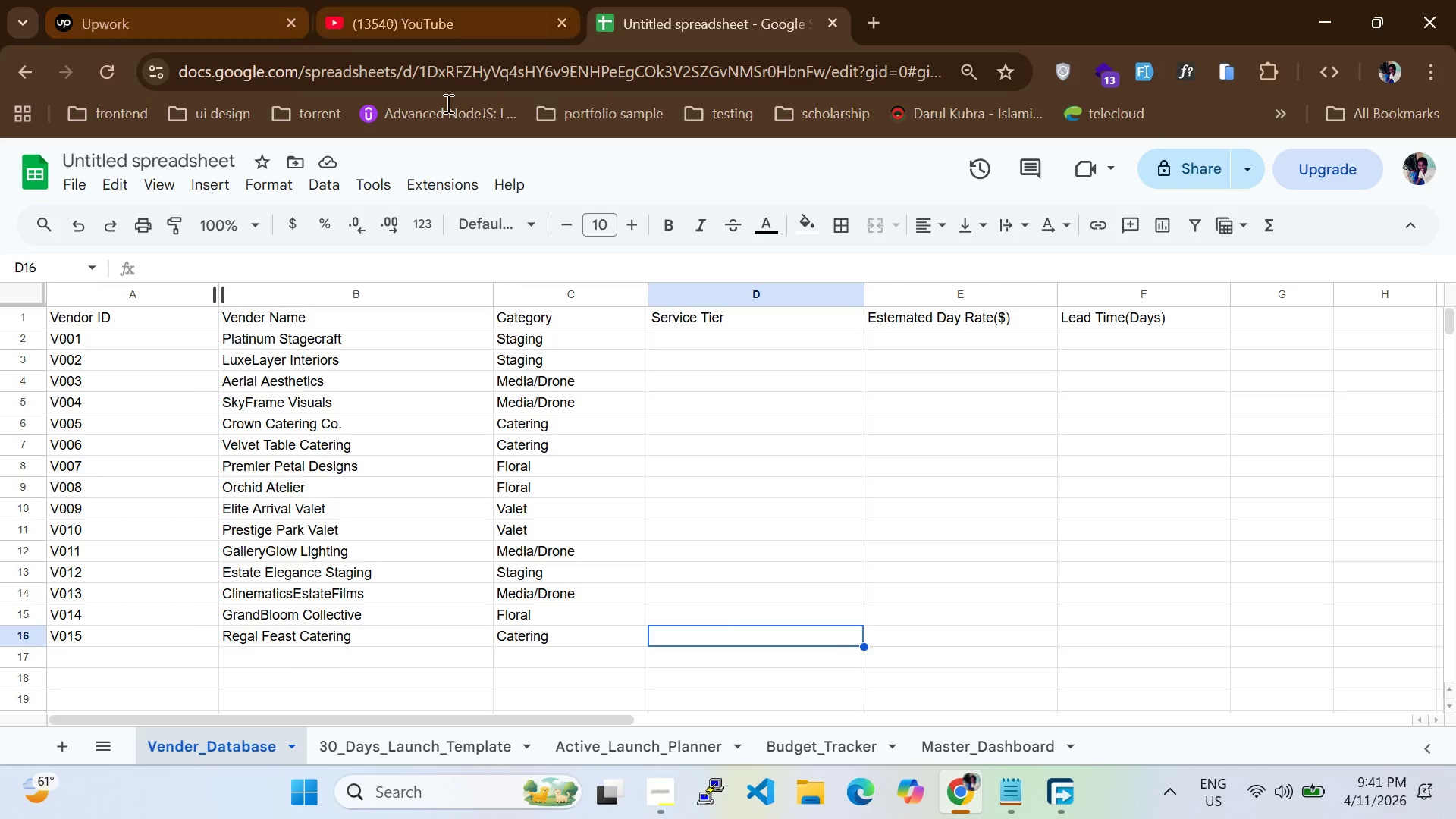 
left_click([707, 350])